 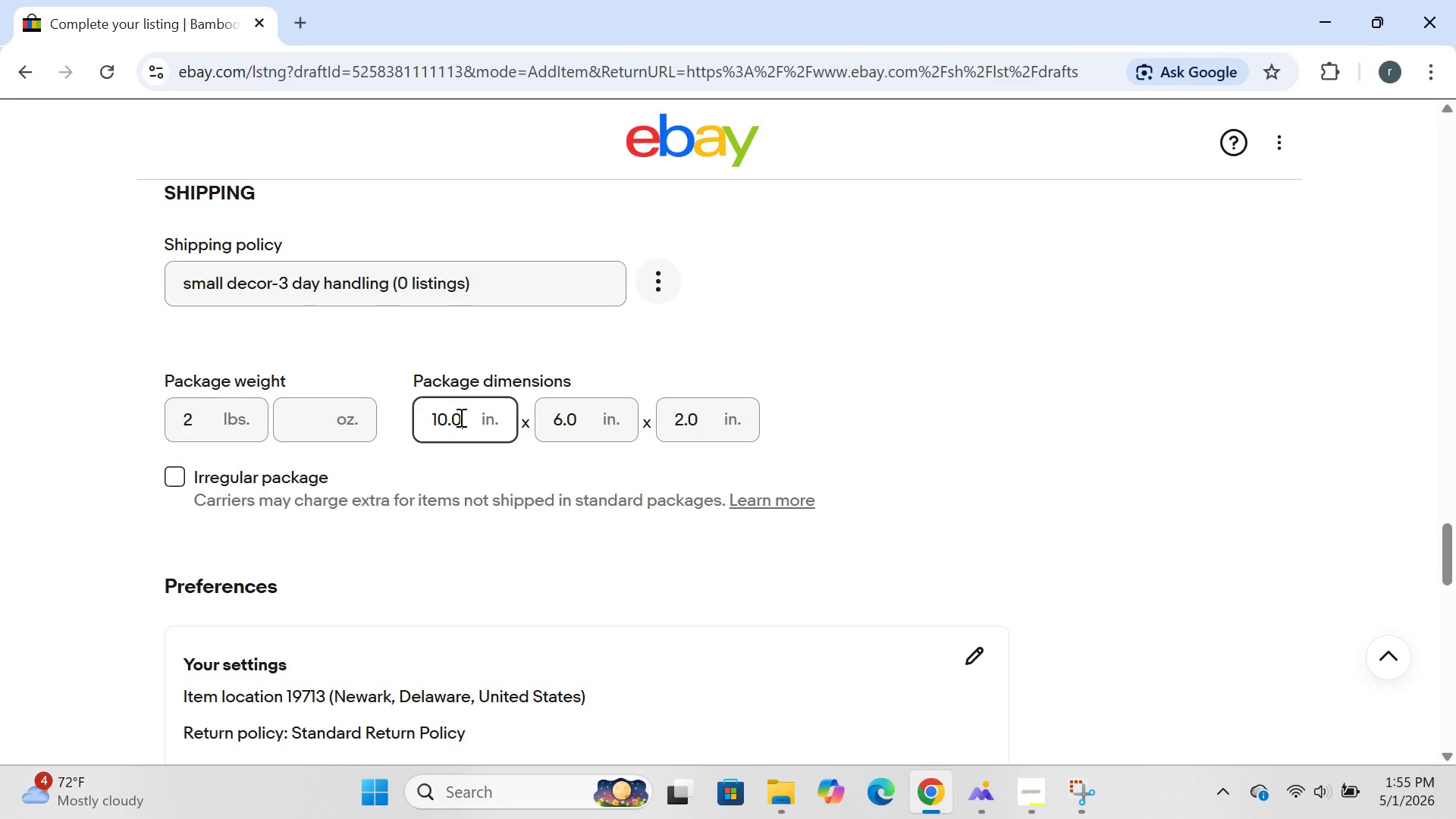 
key(Backspace)
 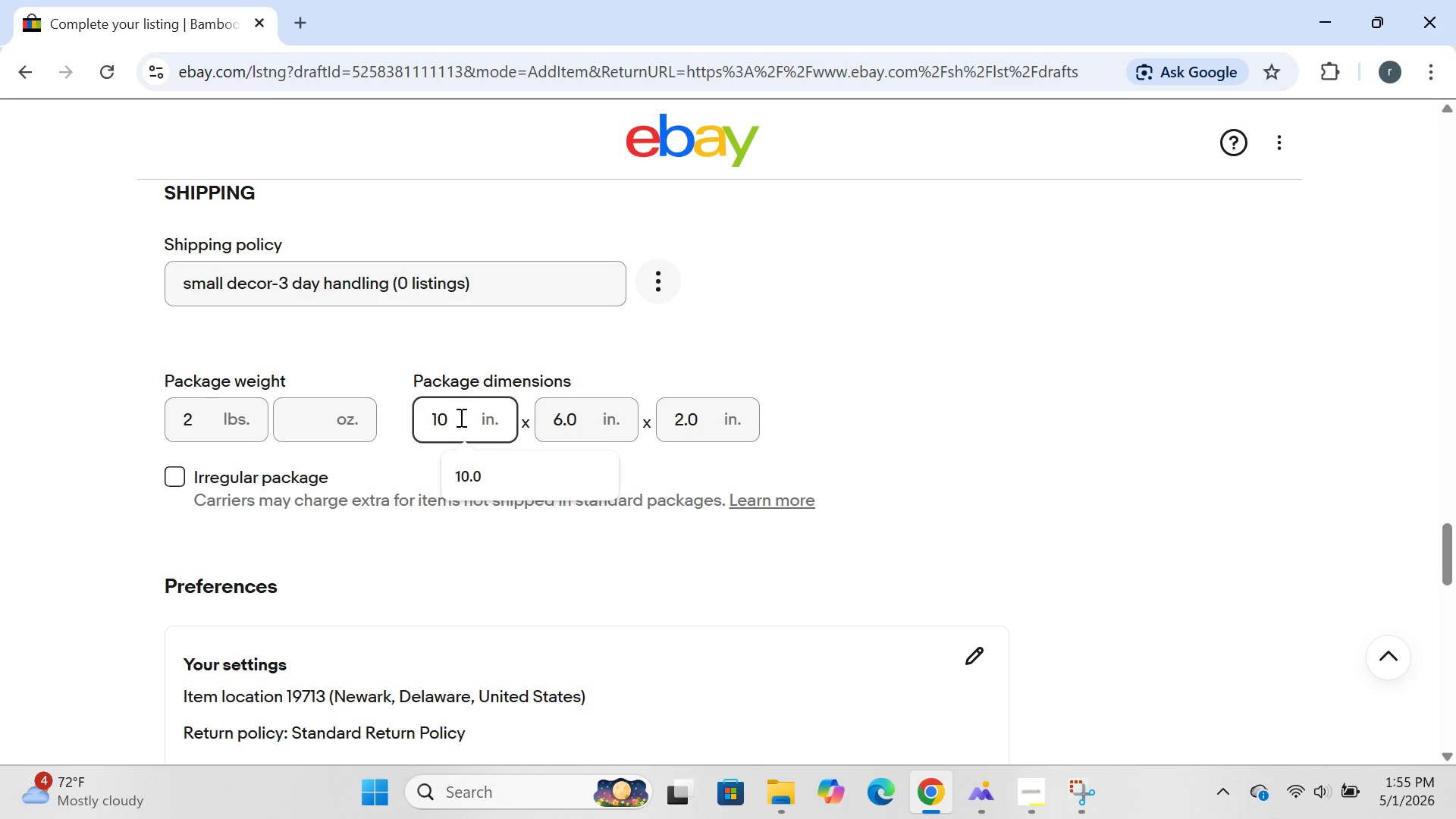 
key(Backspace)
 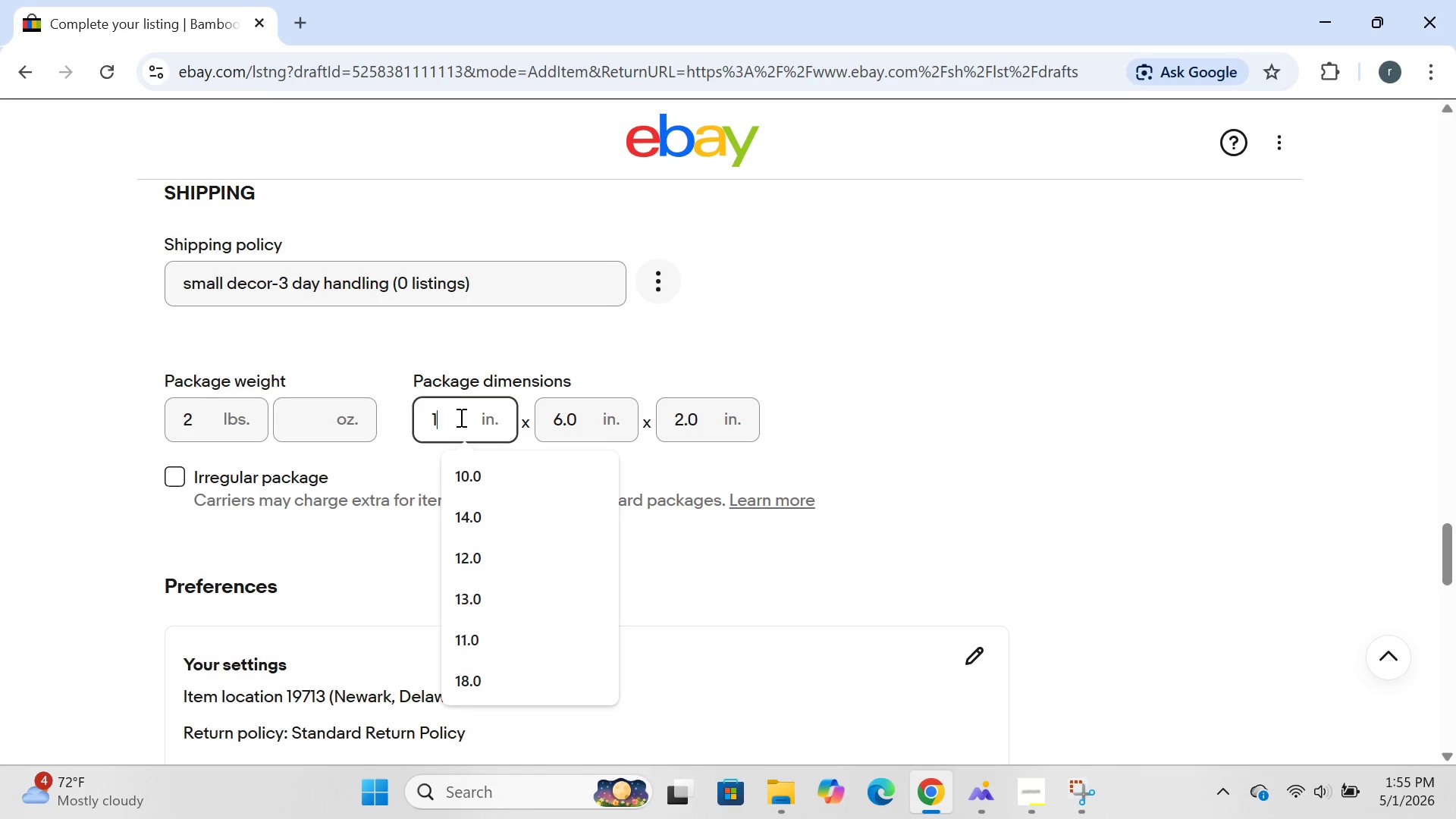 
key(Backspace)
 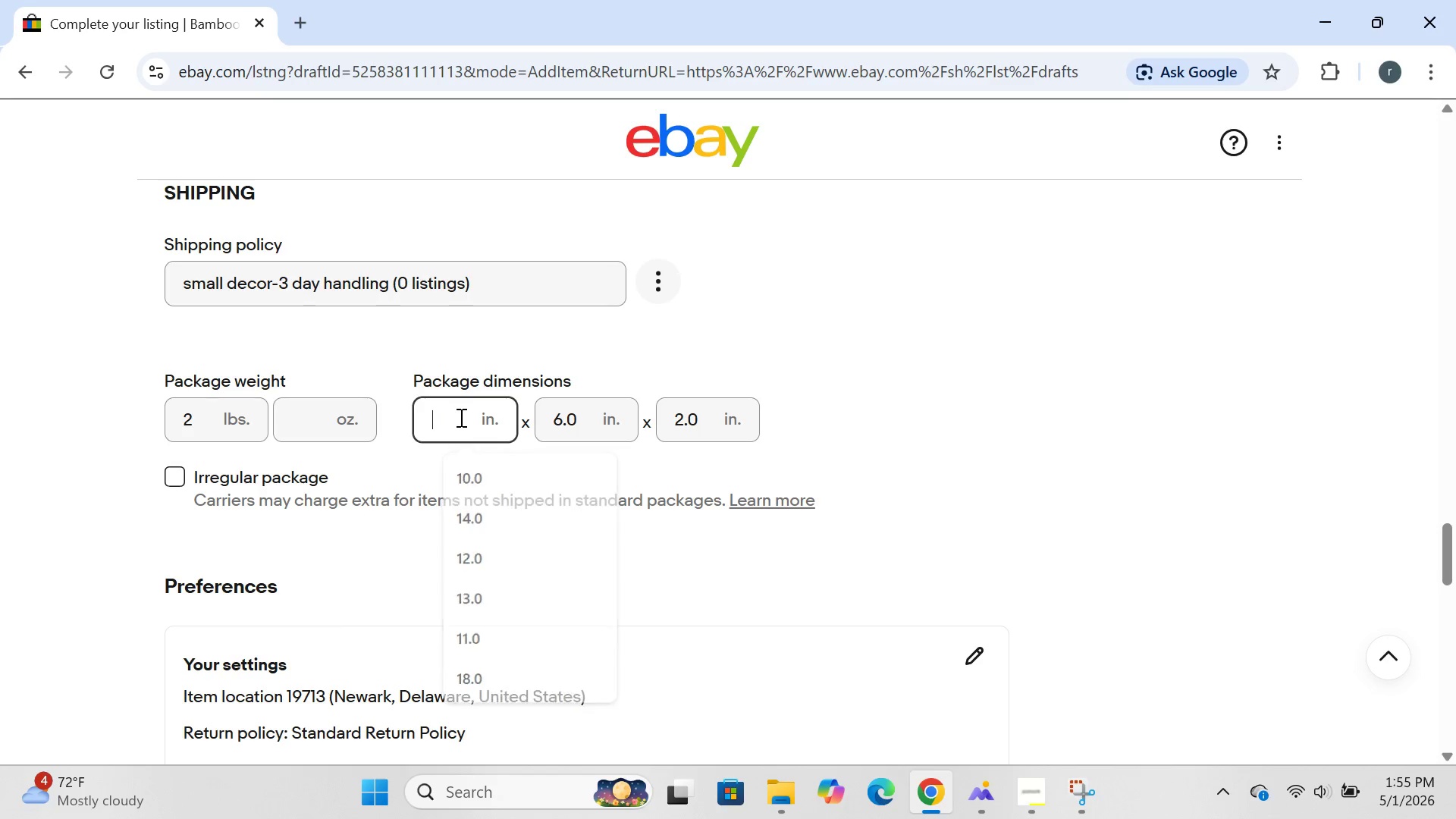 
key(Backspace)
 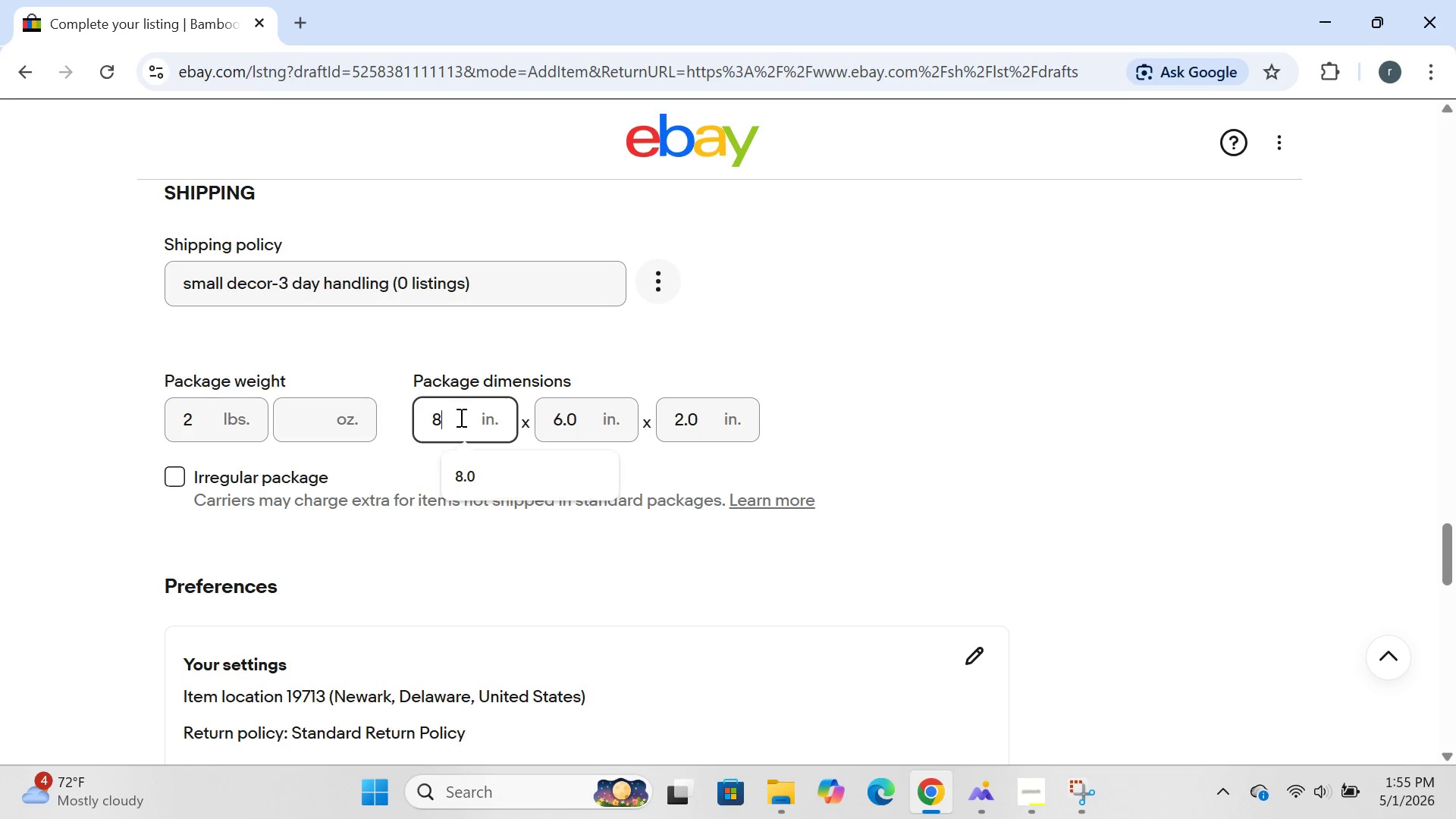 
key(8)
 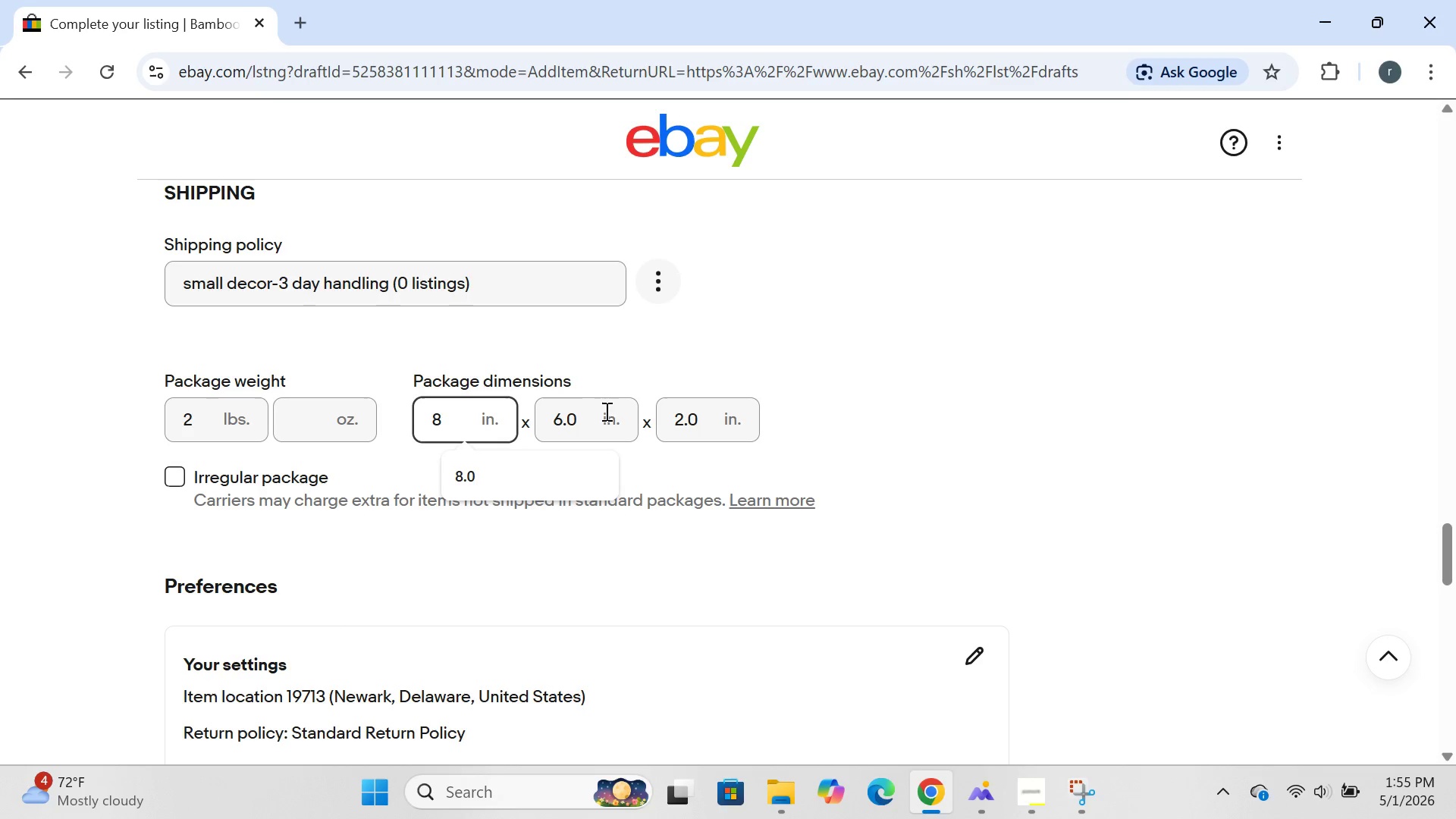 
left_click([583, 426])
 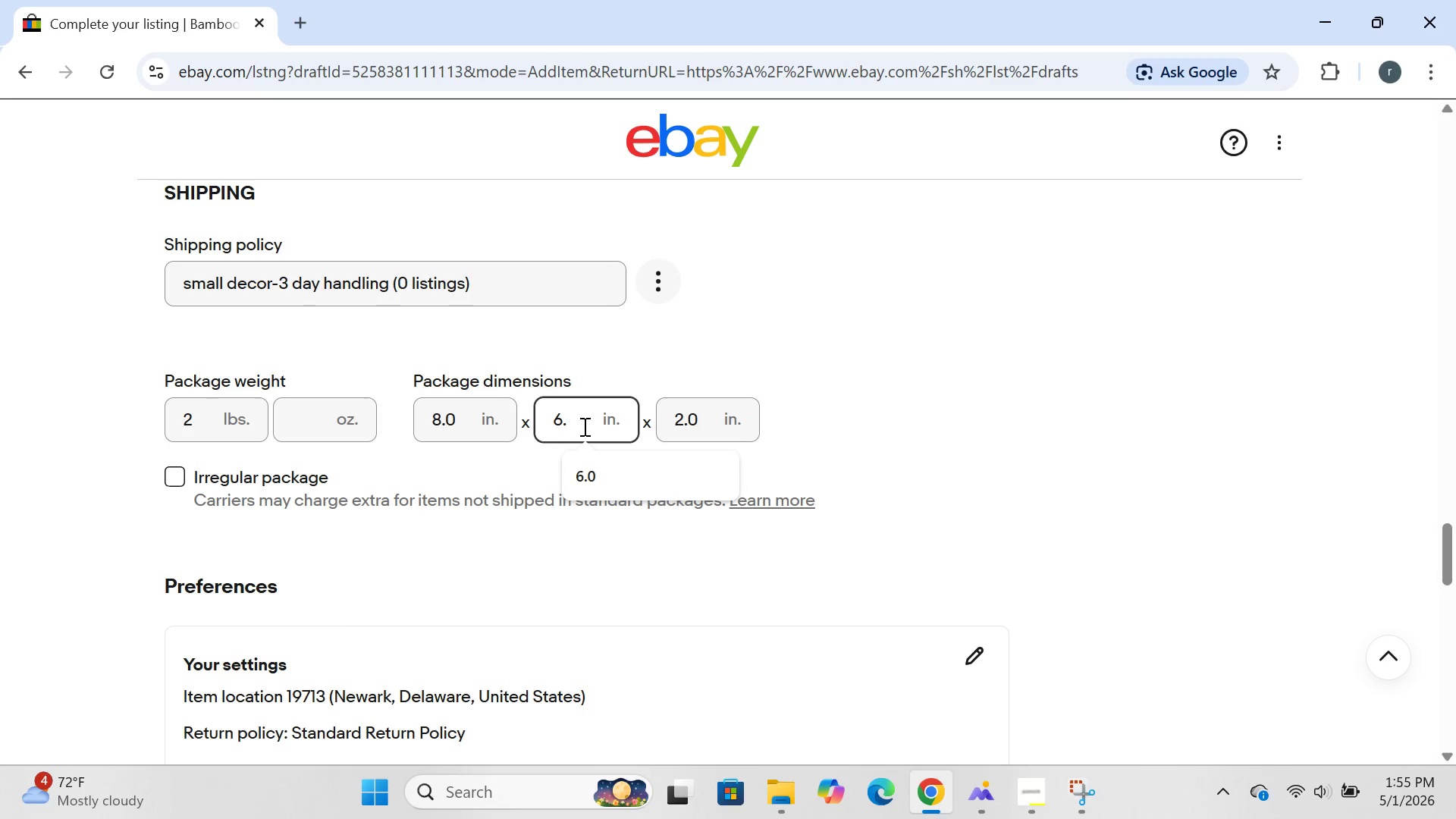 
key(Backspace)
 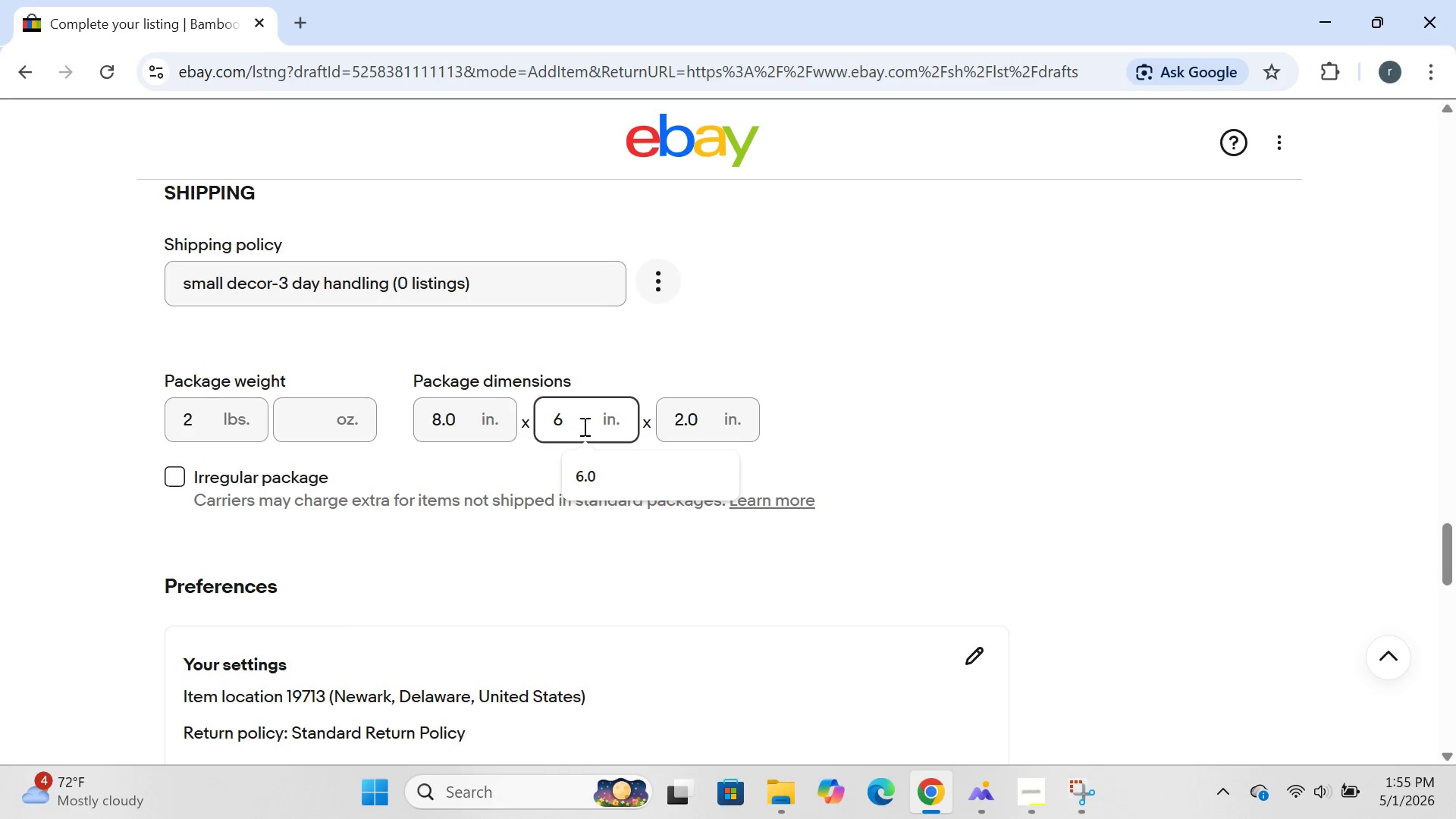 
key(Backspace)
 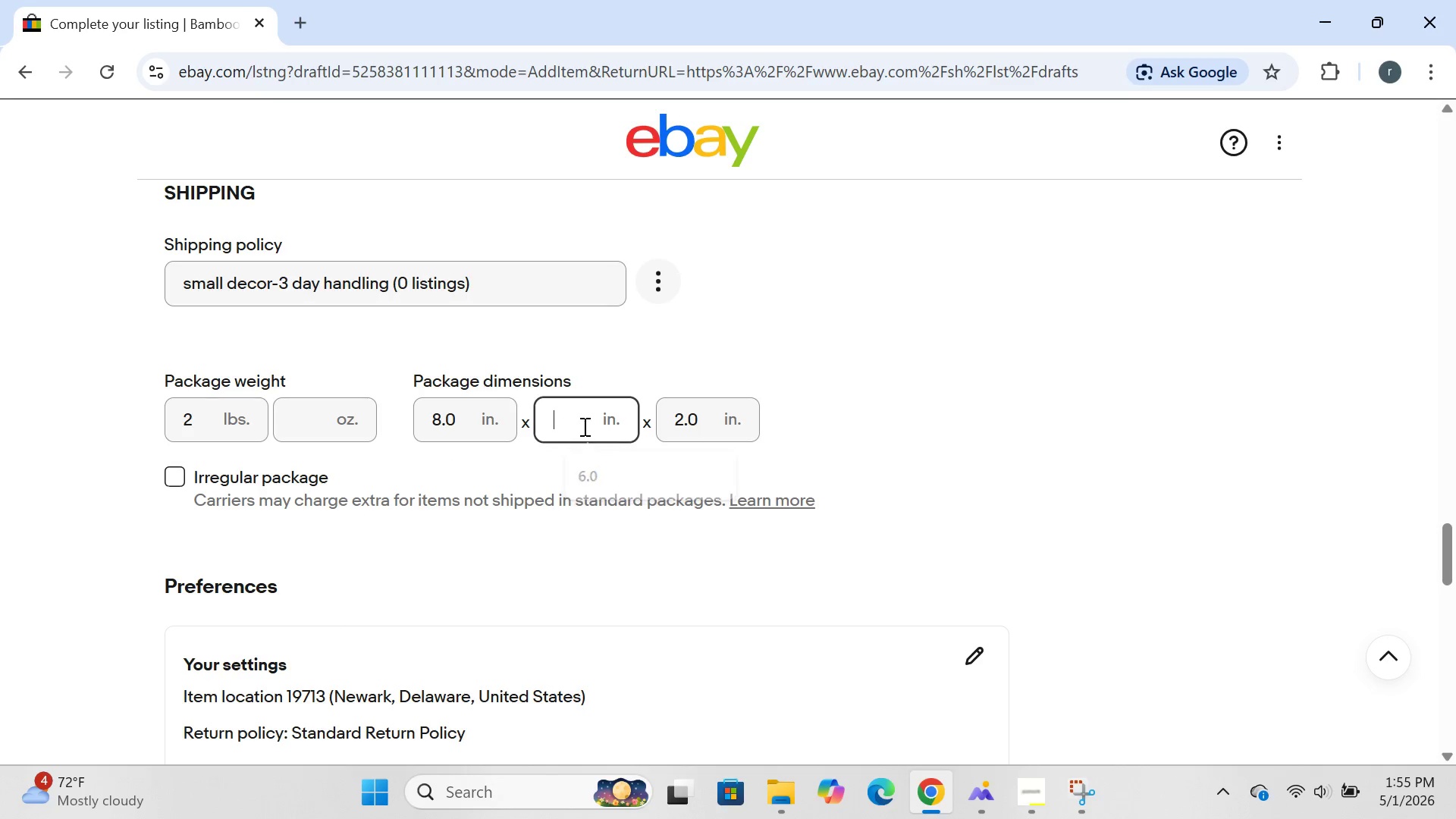 
key(Backspace)
 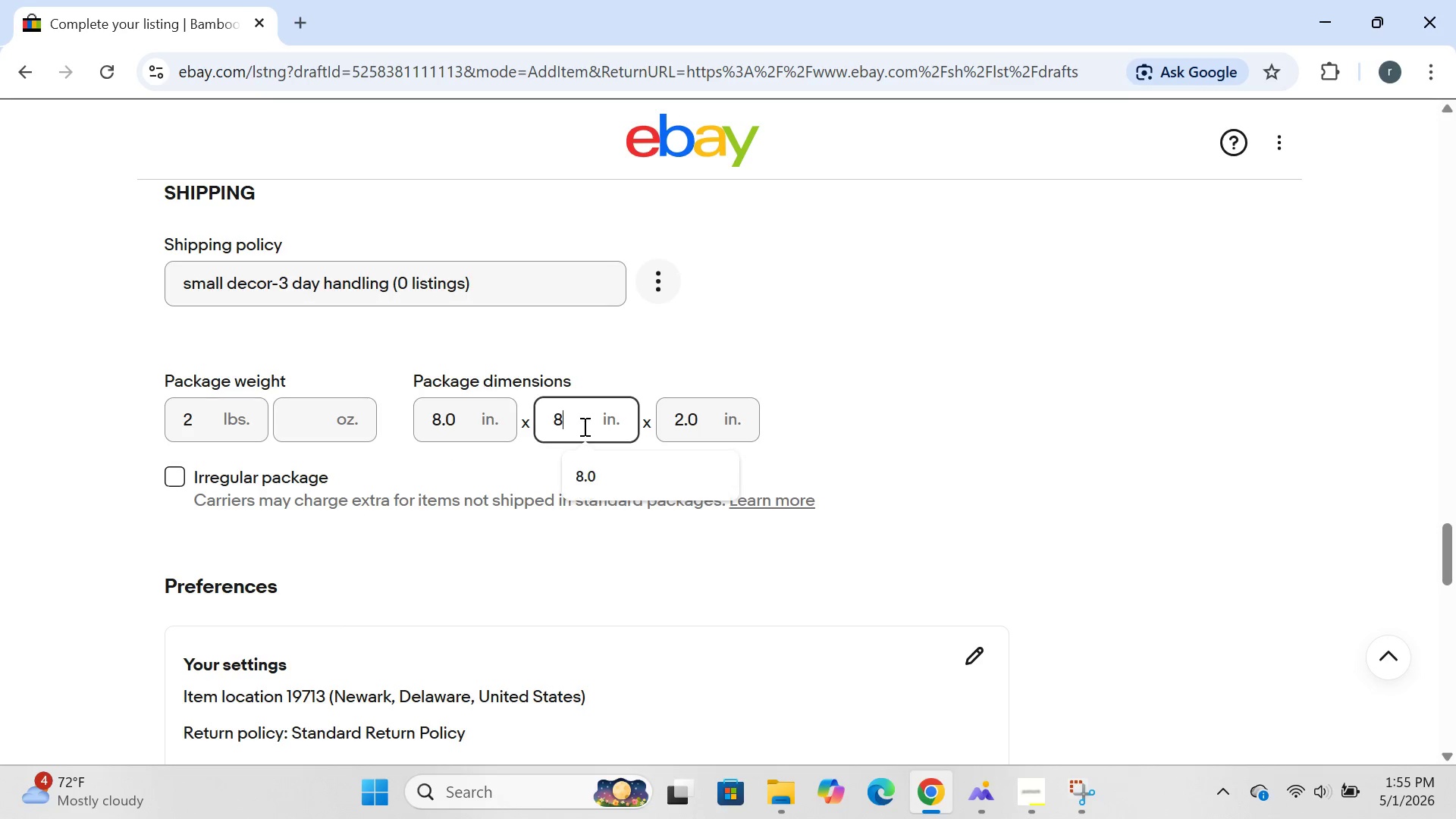 
key(8)
 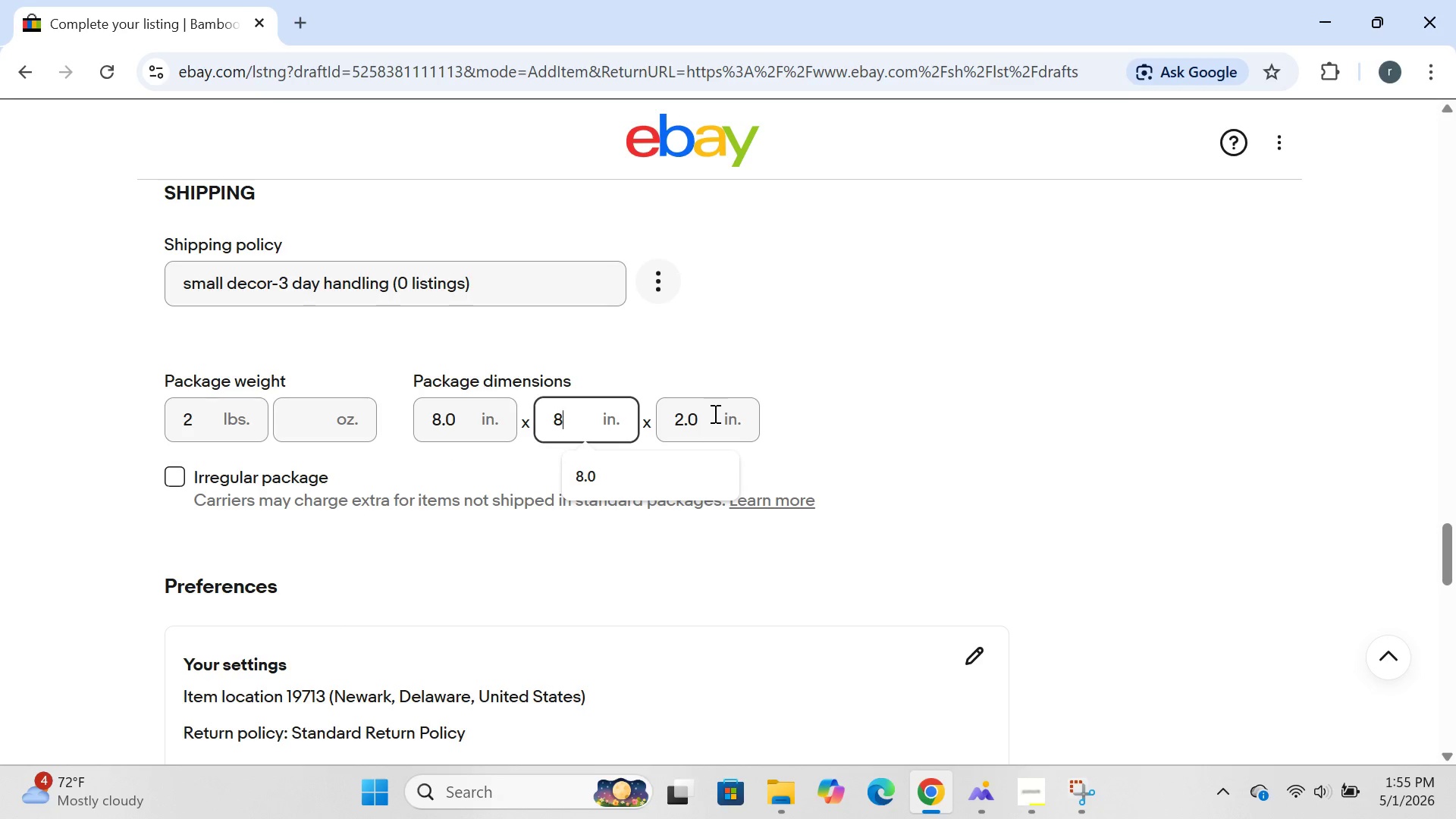 
left_click([710, 420])
 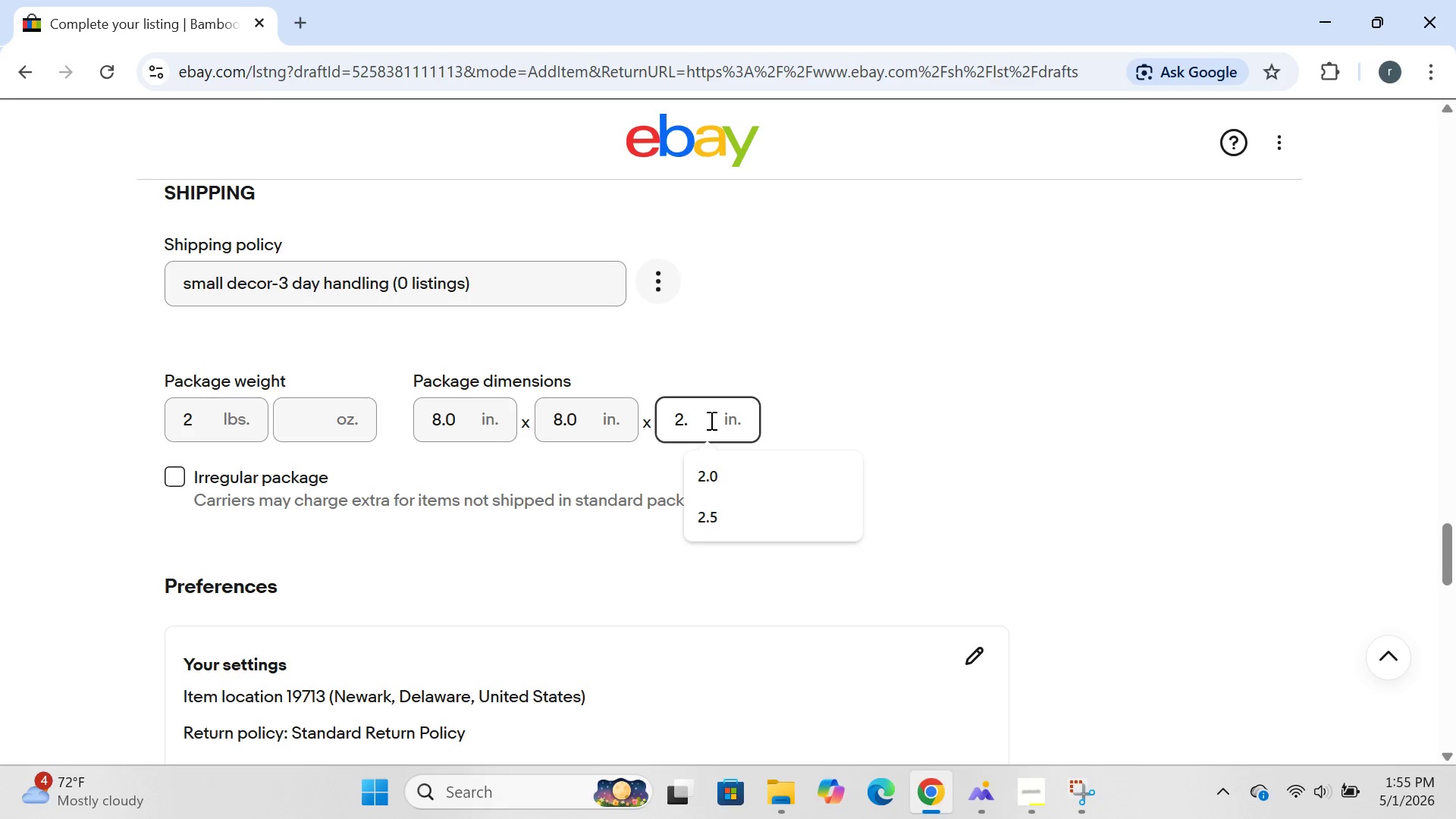 
key(Backspace)
 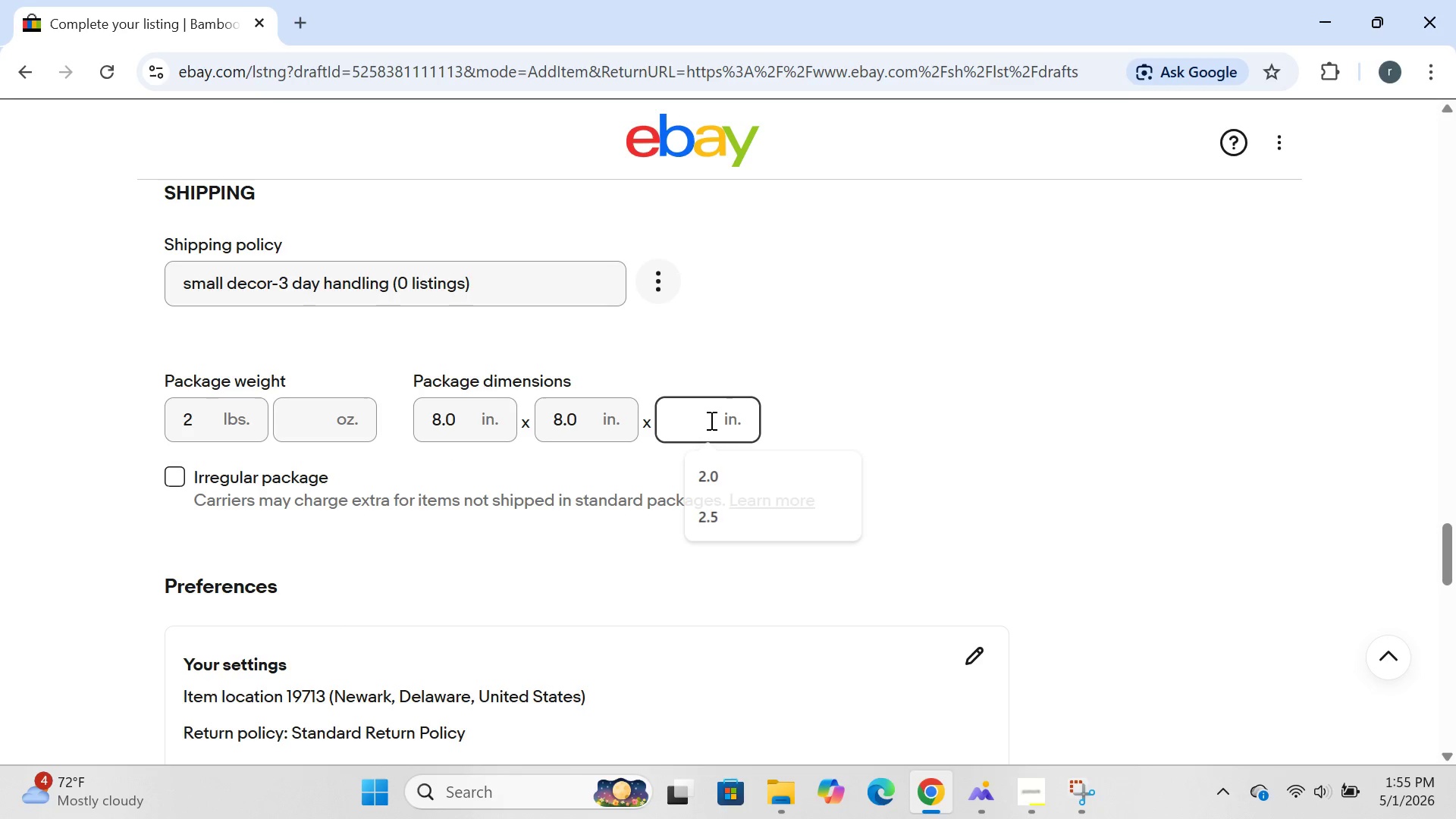 
key(Backspace)
 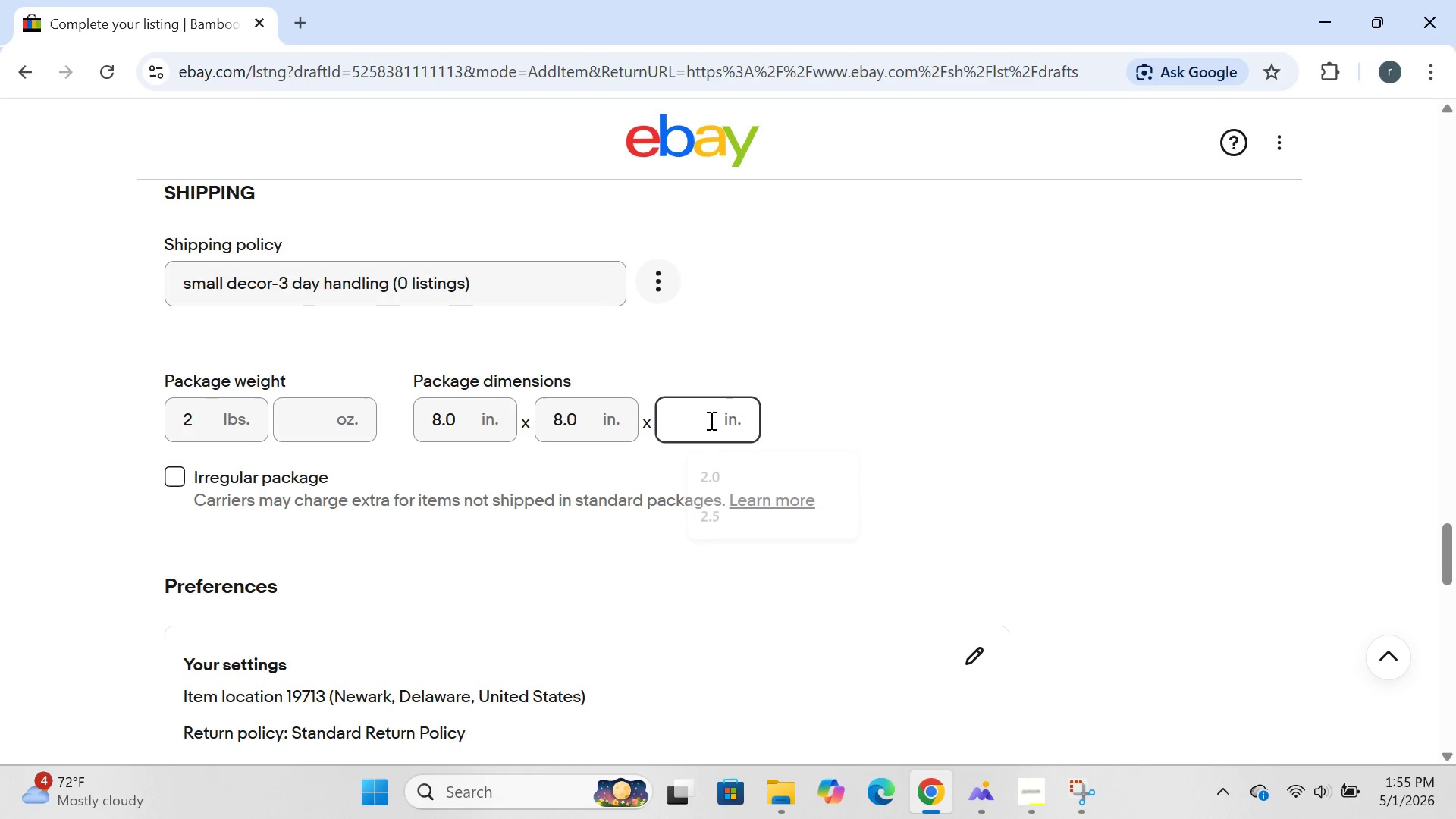 
key(Backspace)
 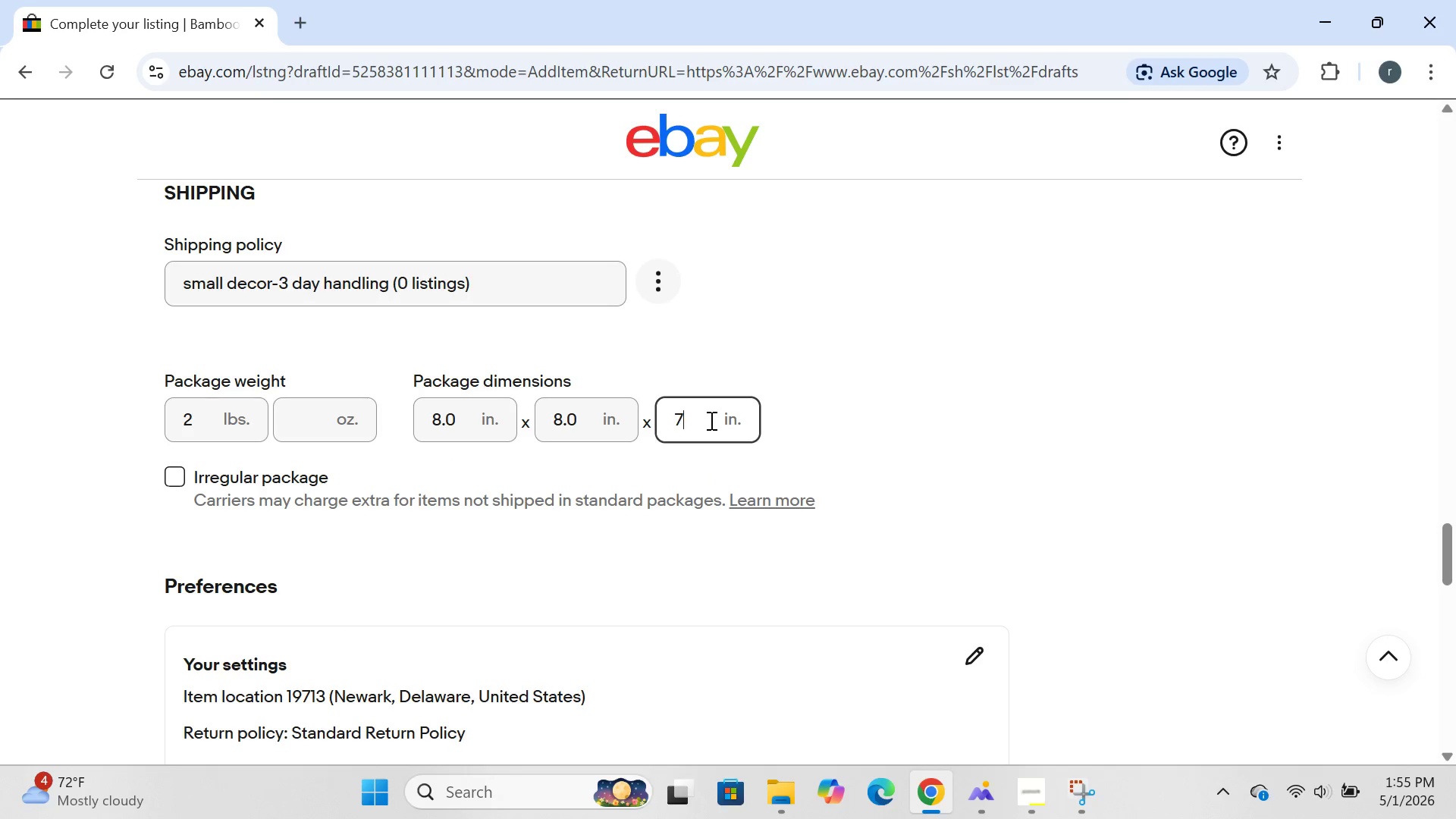 
key(7)
 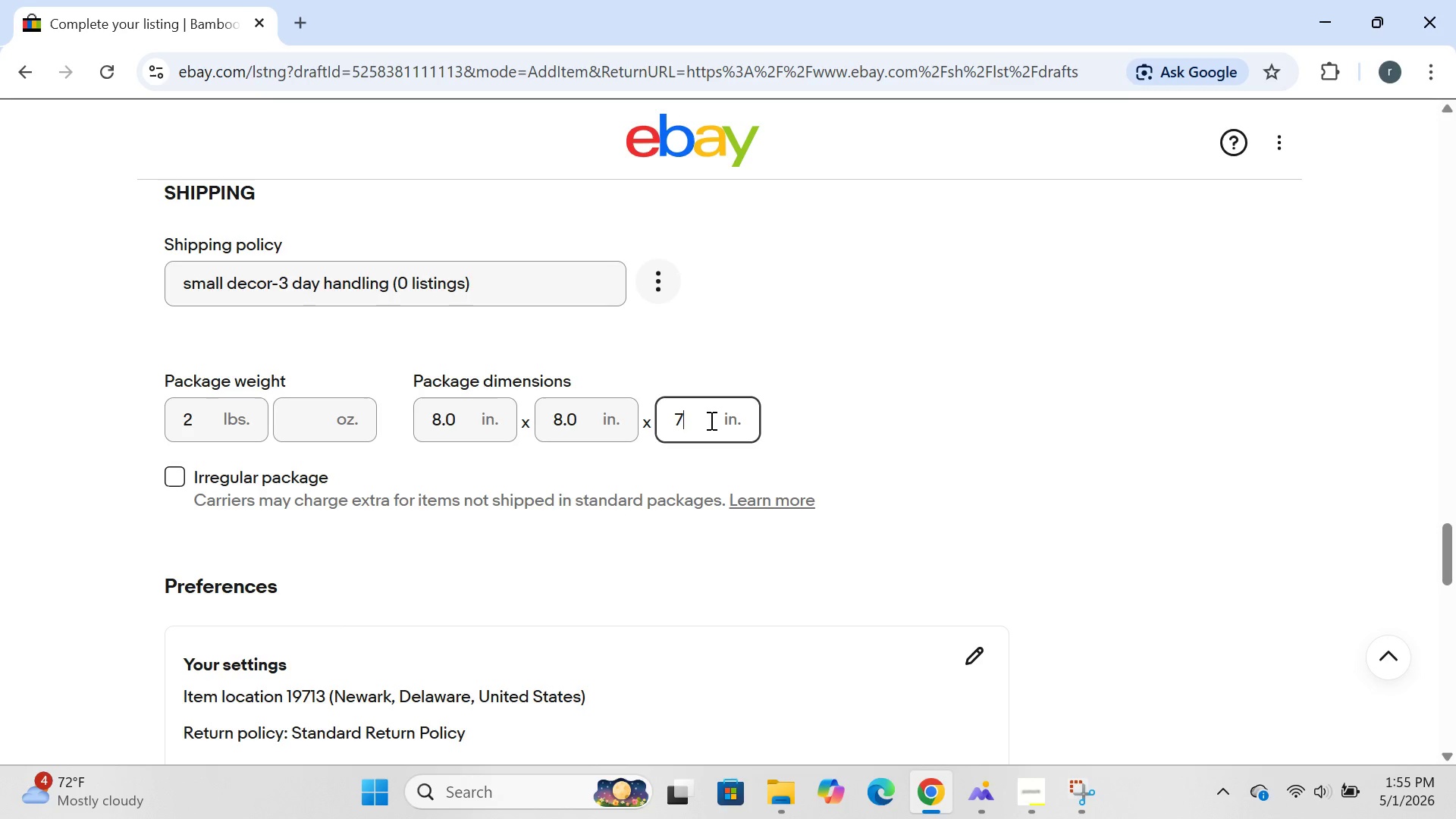 
wait(11.58)
 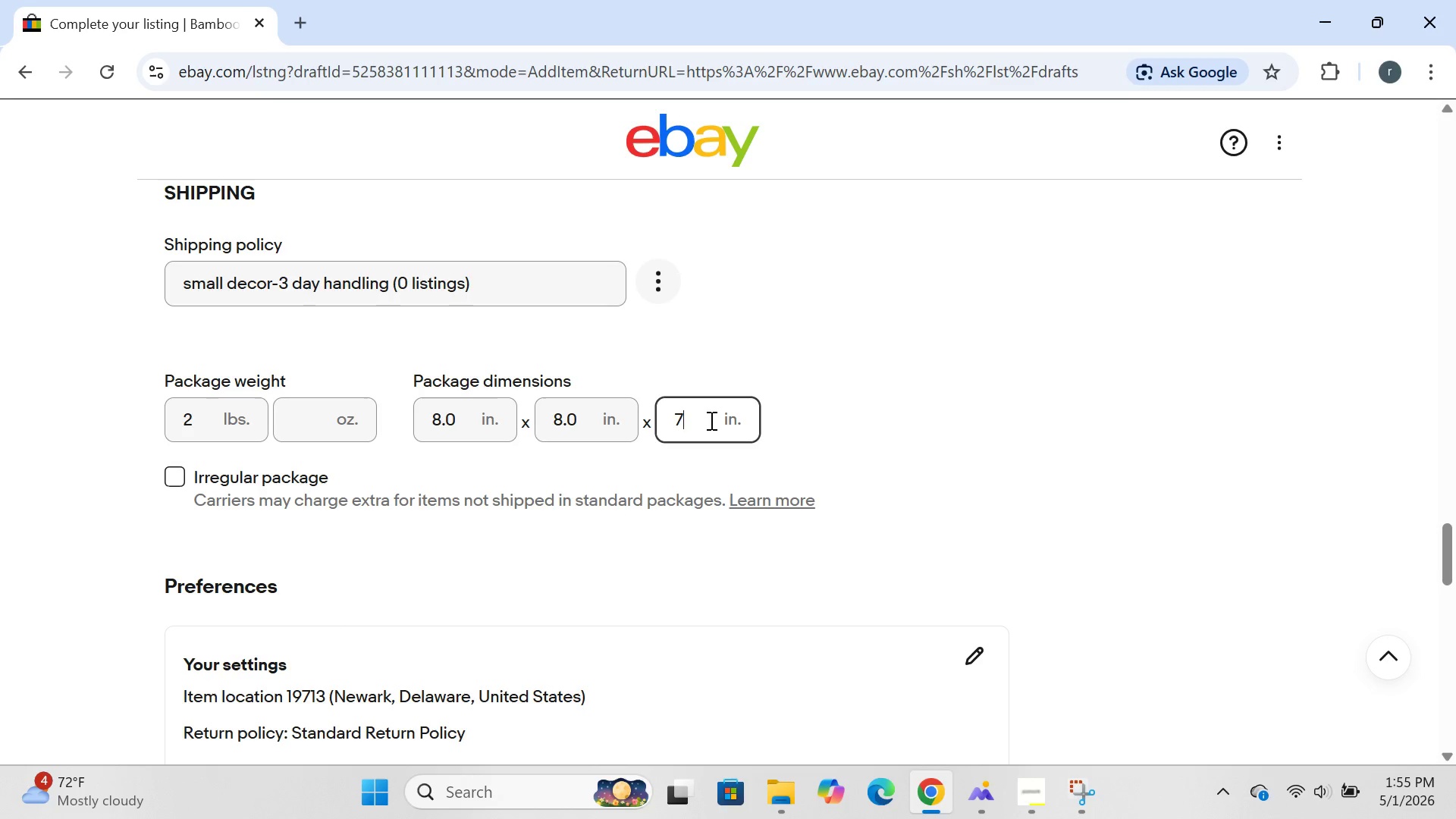 
left_click([336, 440])
 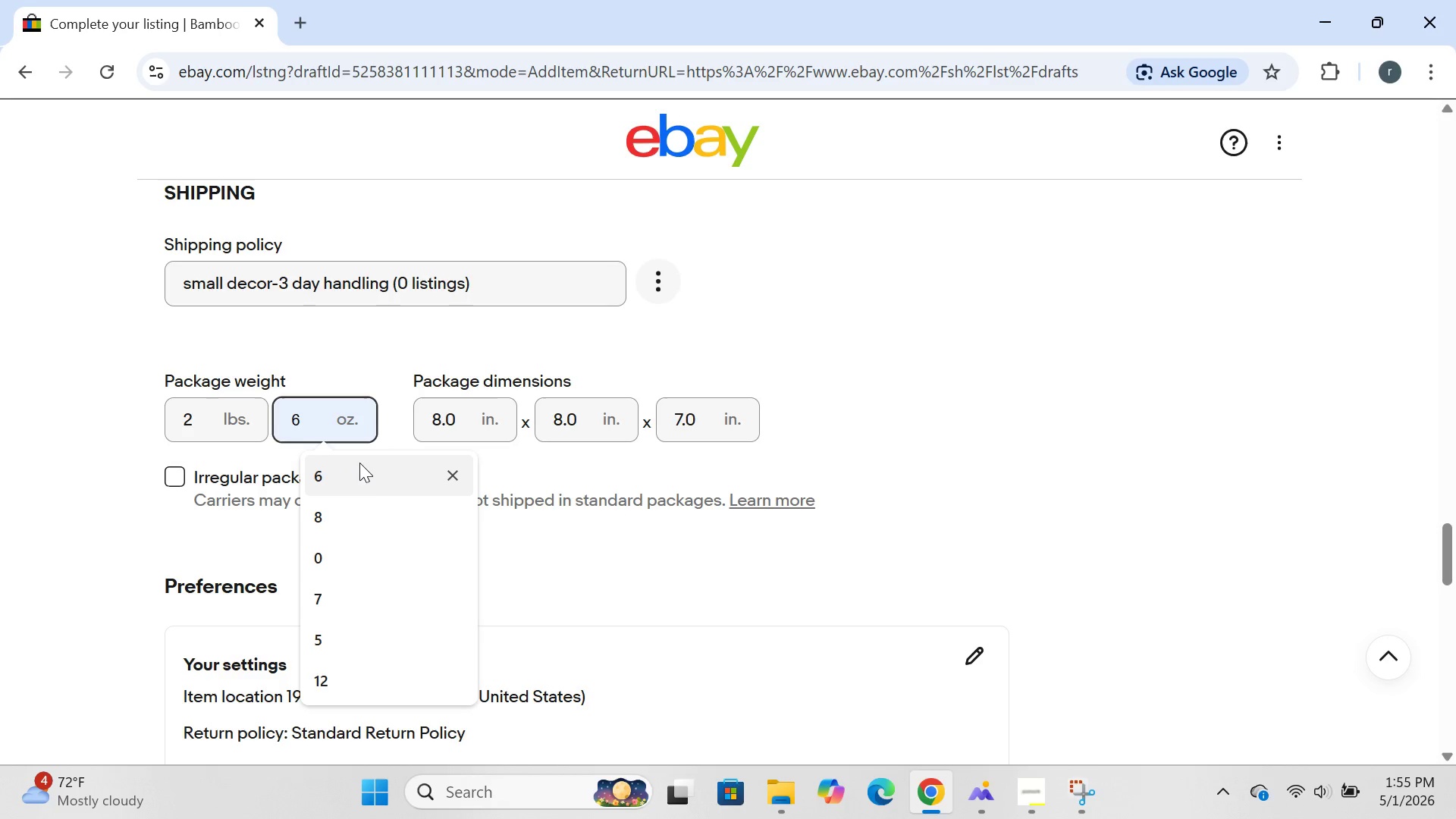 
wait(5.03)
 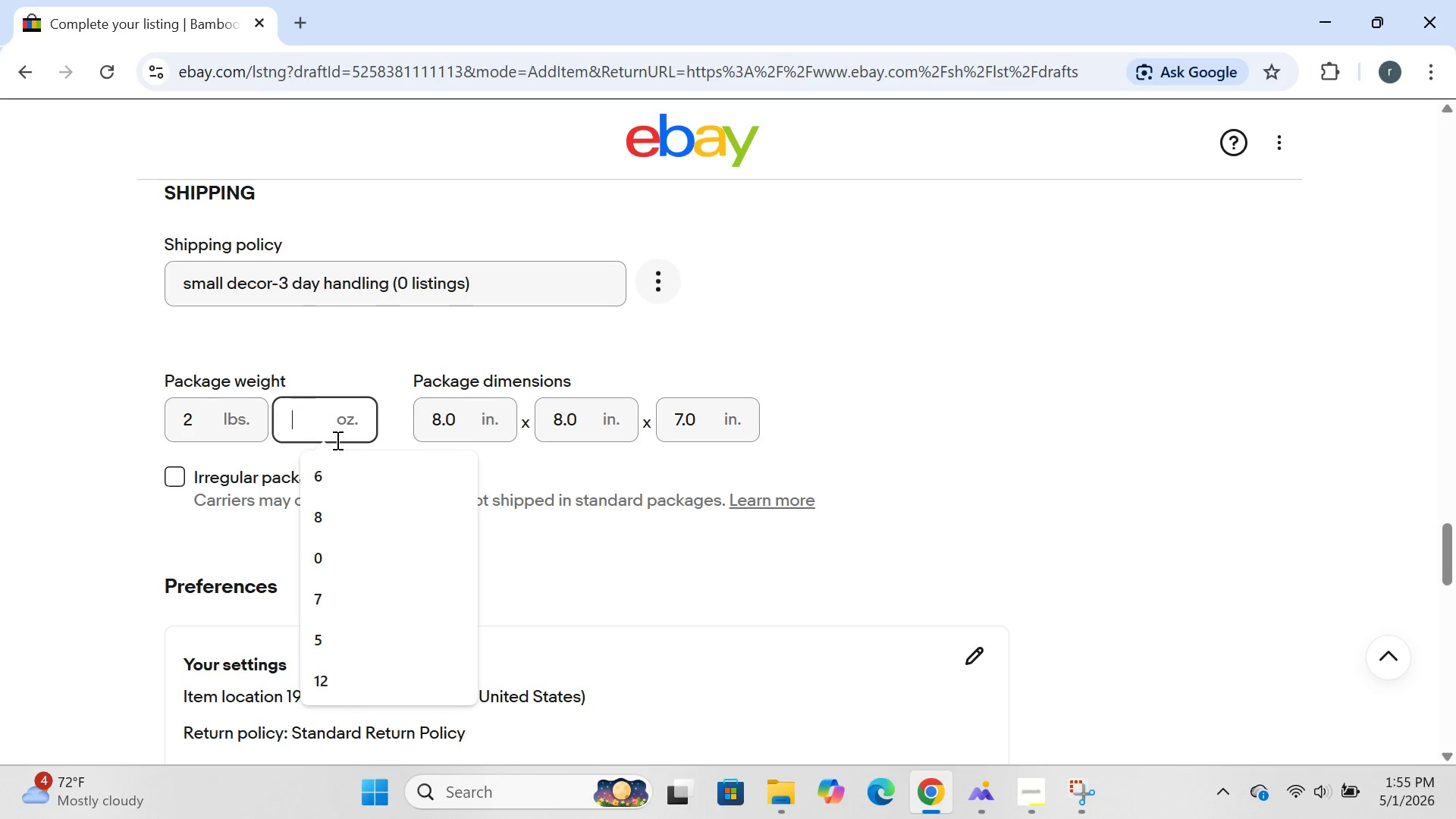 
left_click([382, 472])
 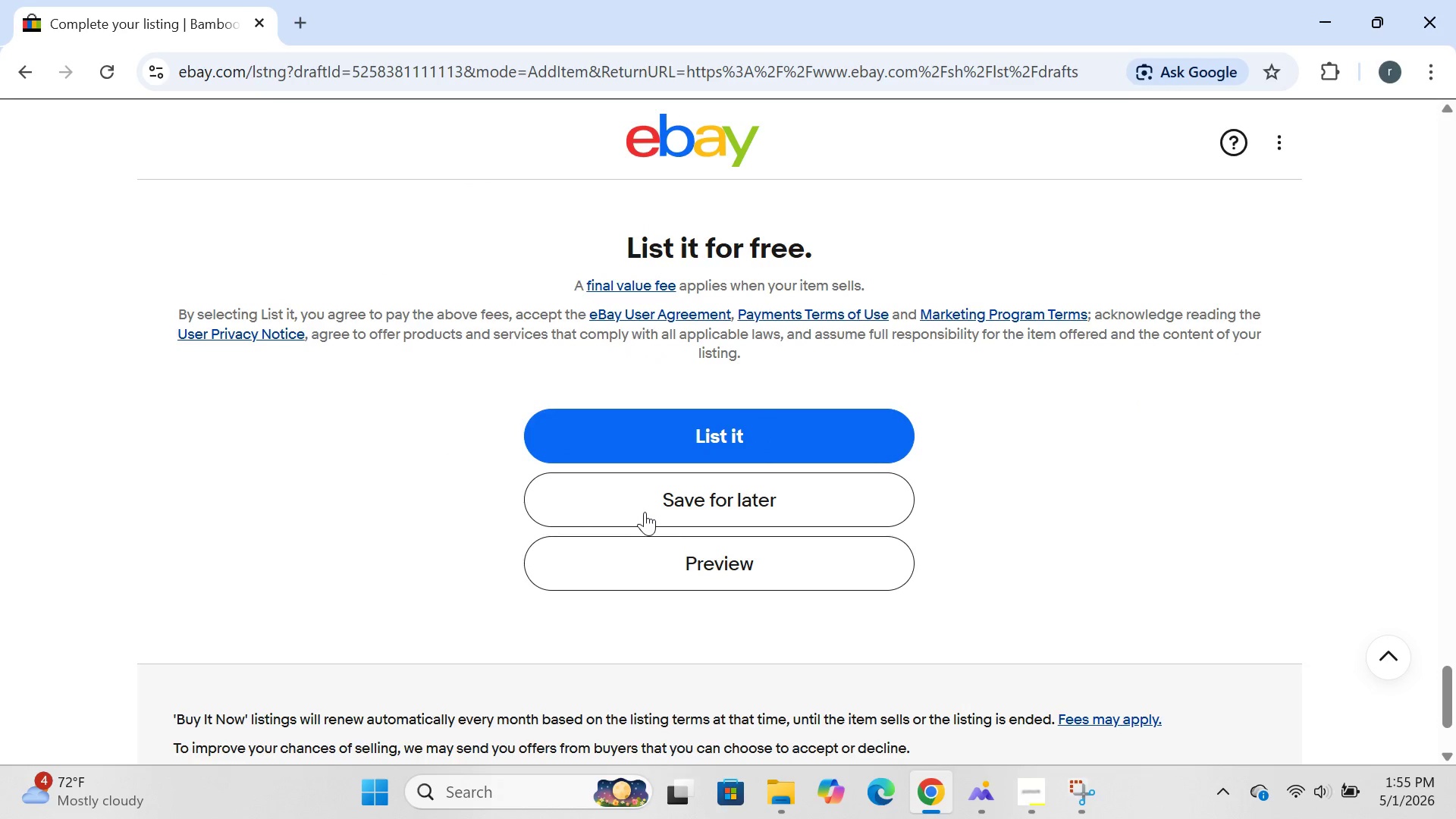 
left_click([664, 506])
 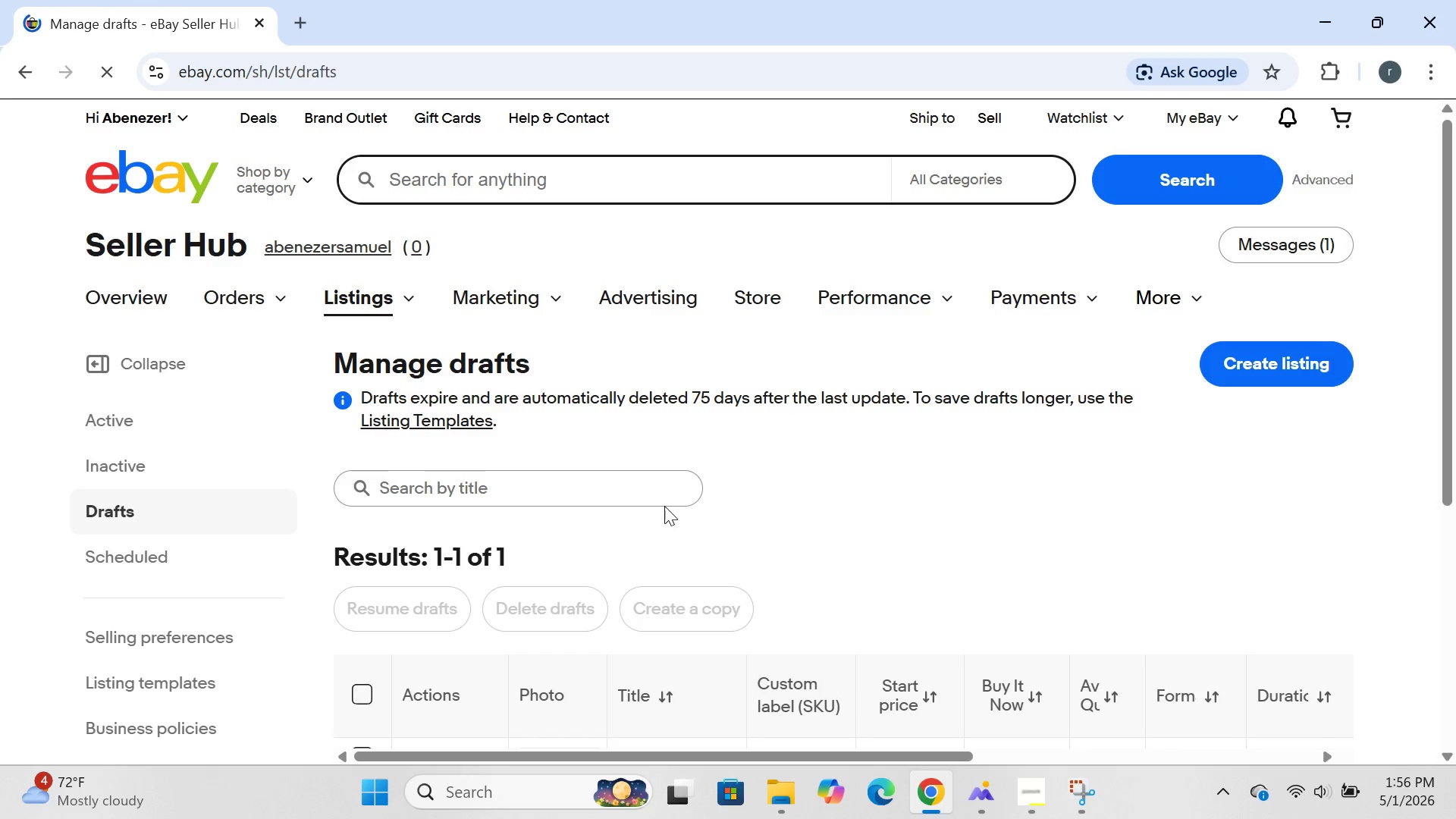 
wait(12.27)
 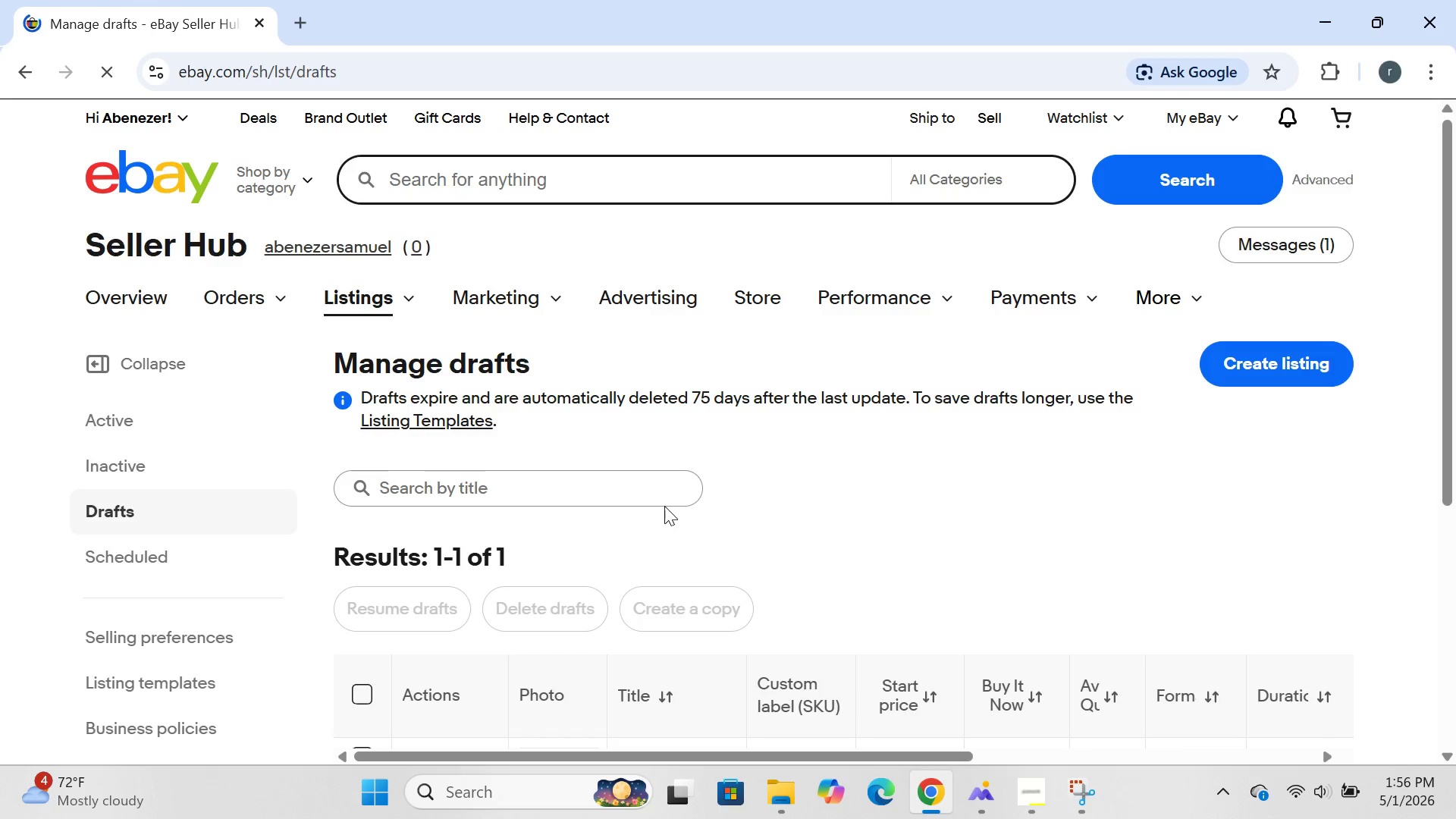 
left_click([365, 317])
 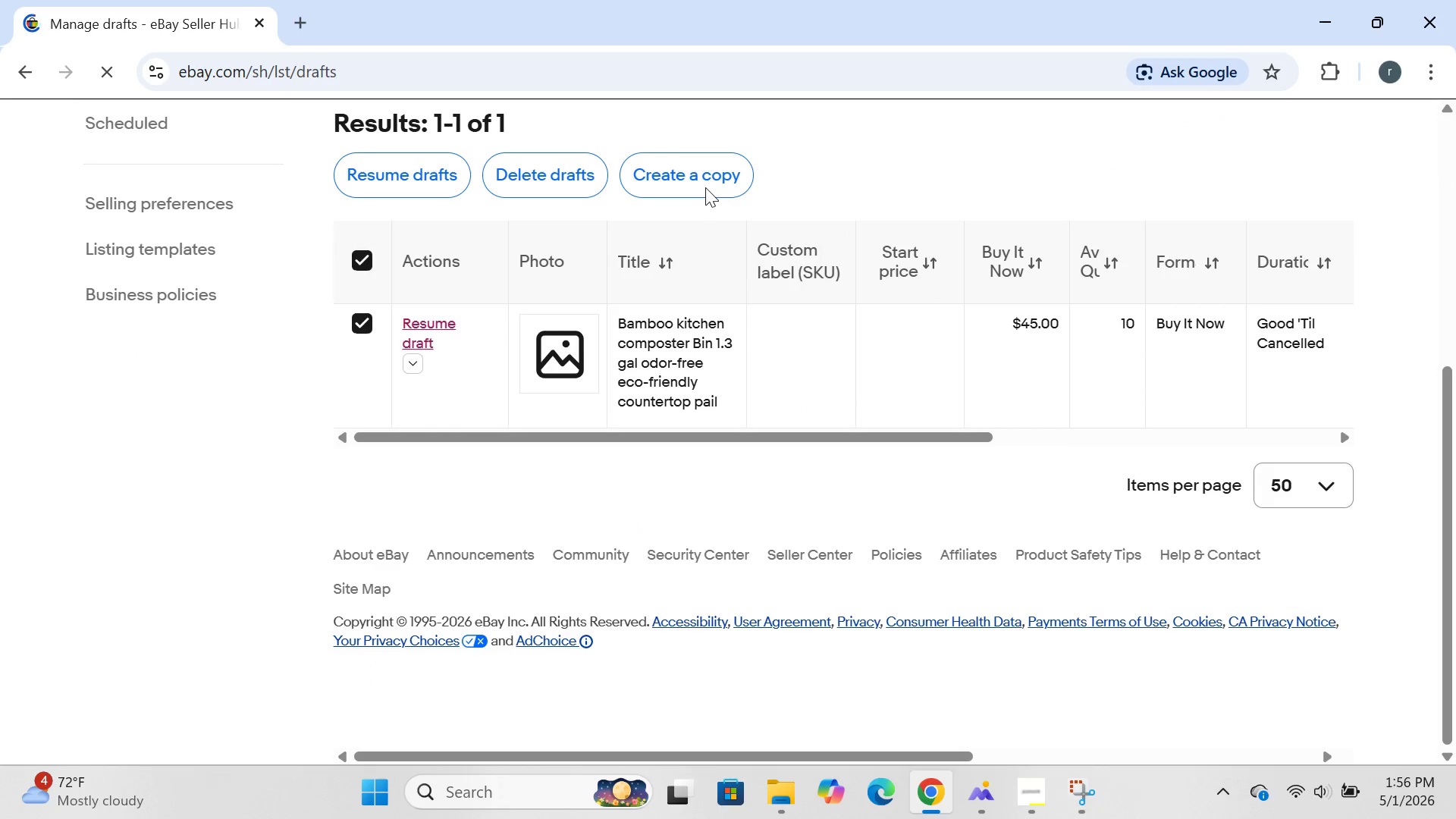 
left_click([705, 187])
 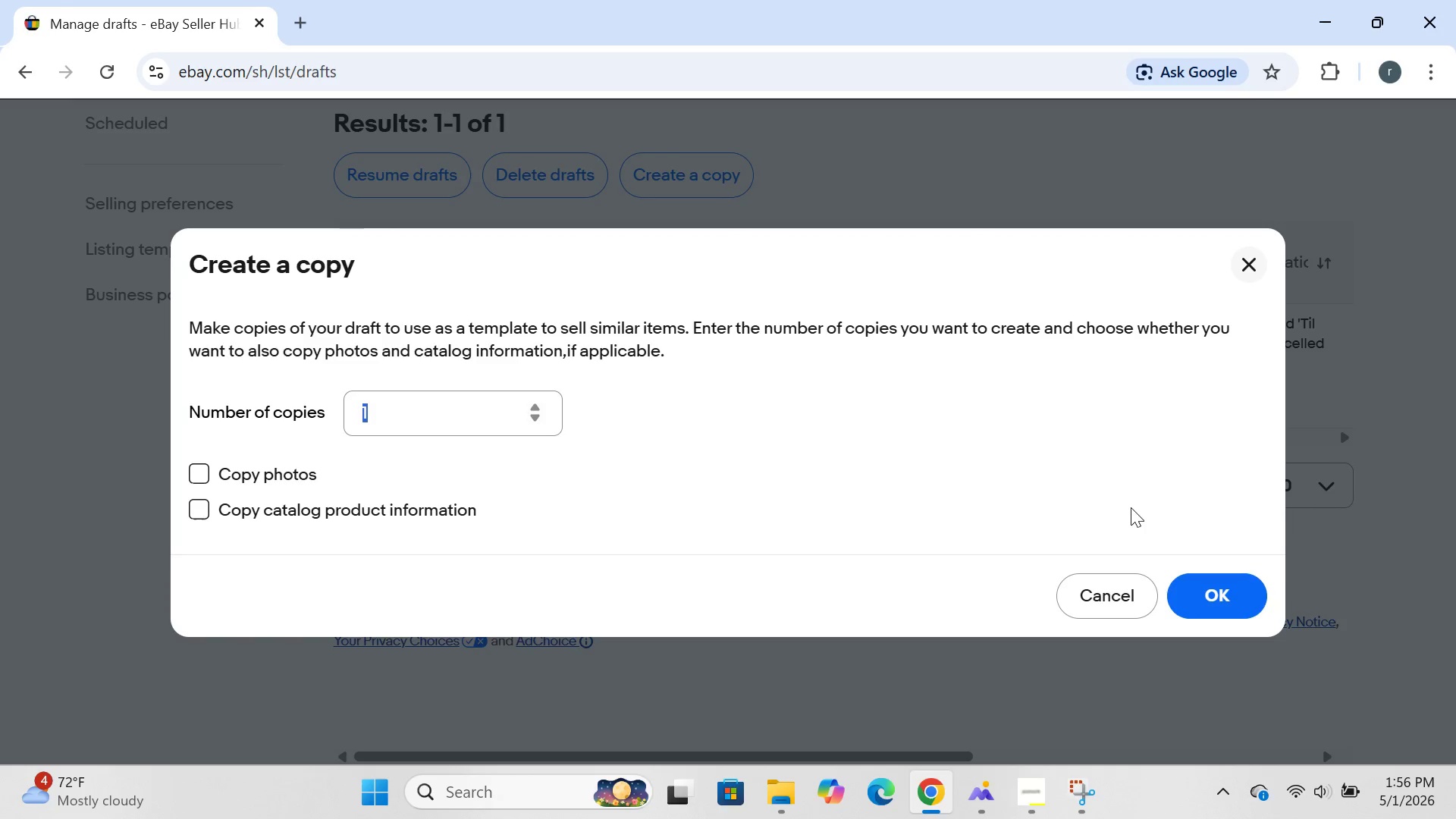 
wait(5.26)
 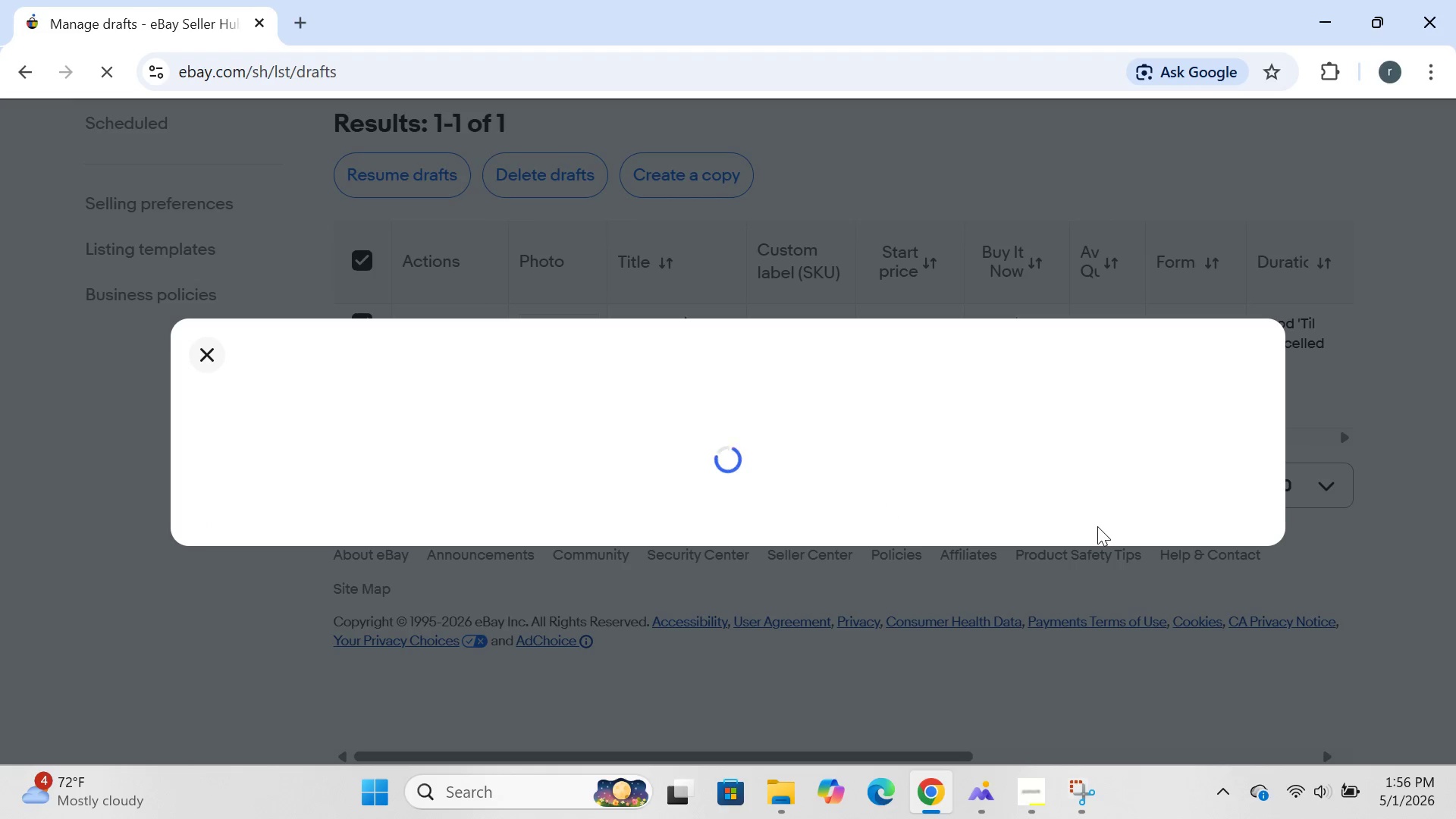 
left_click([1208, 618])
 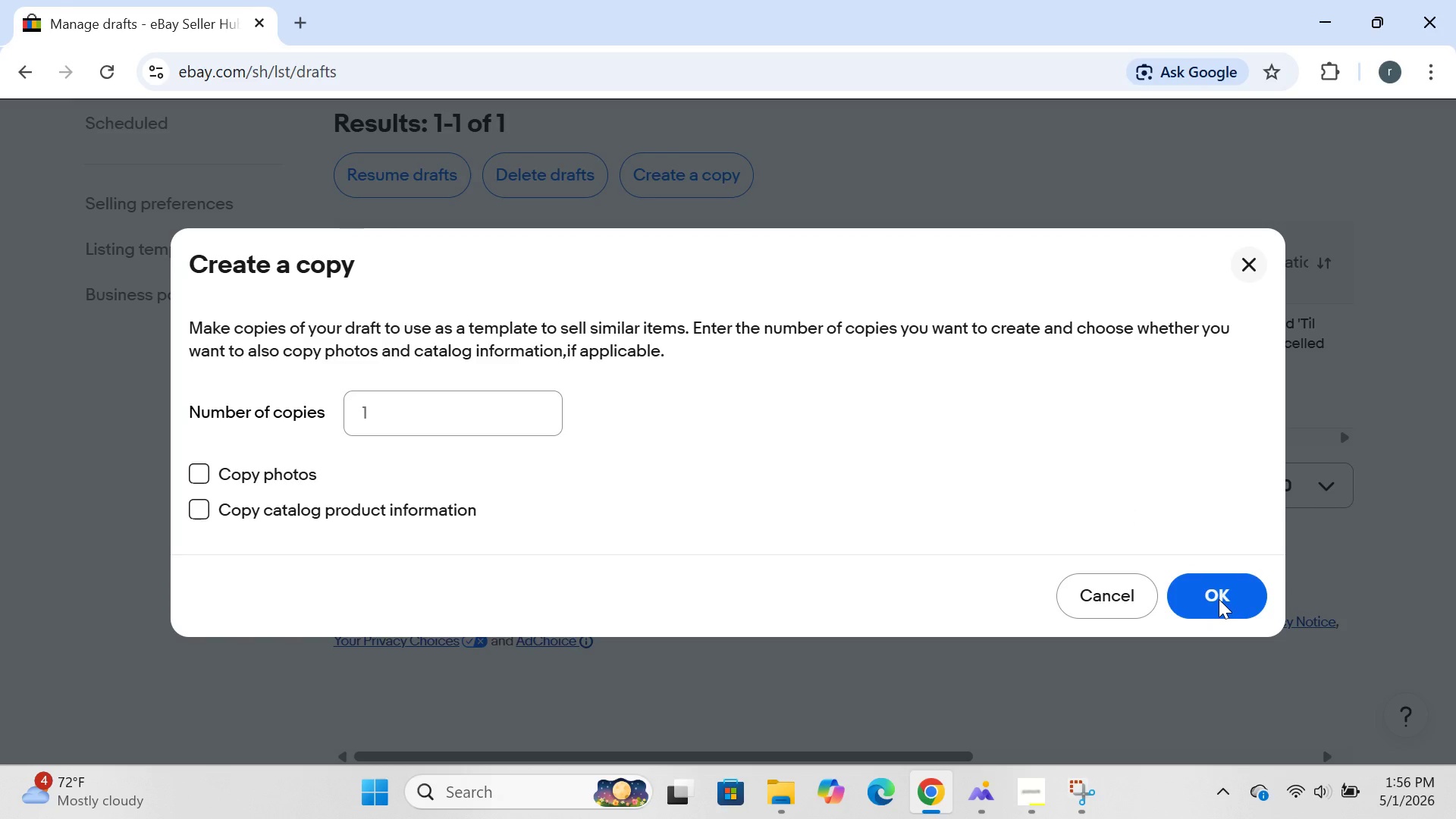 
wait(8.94)
 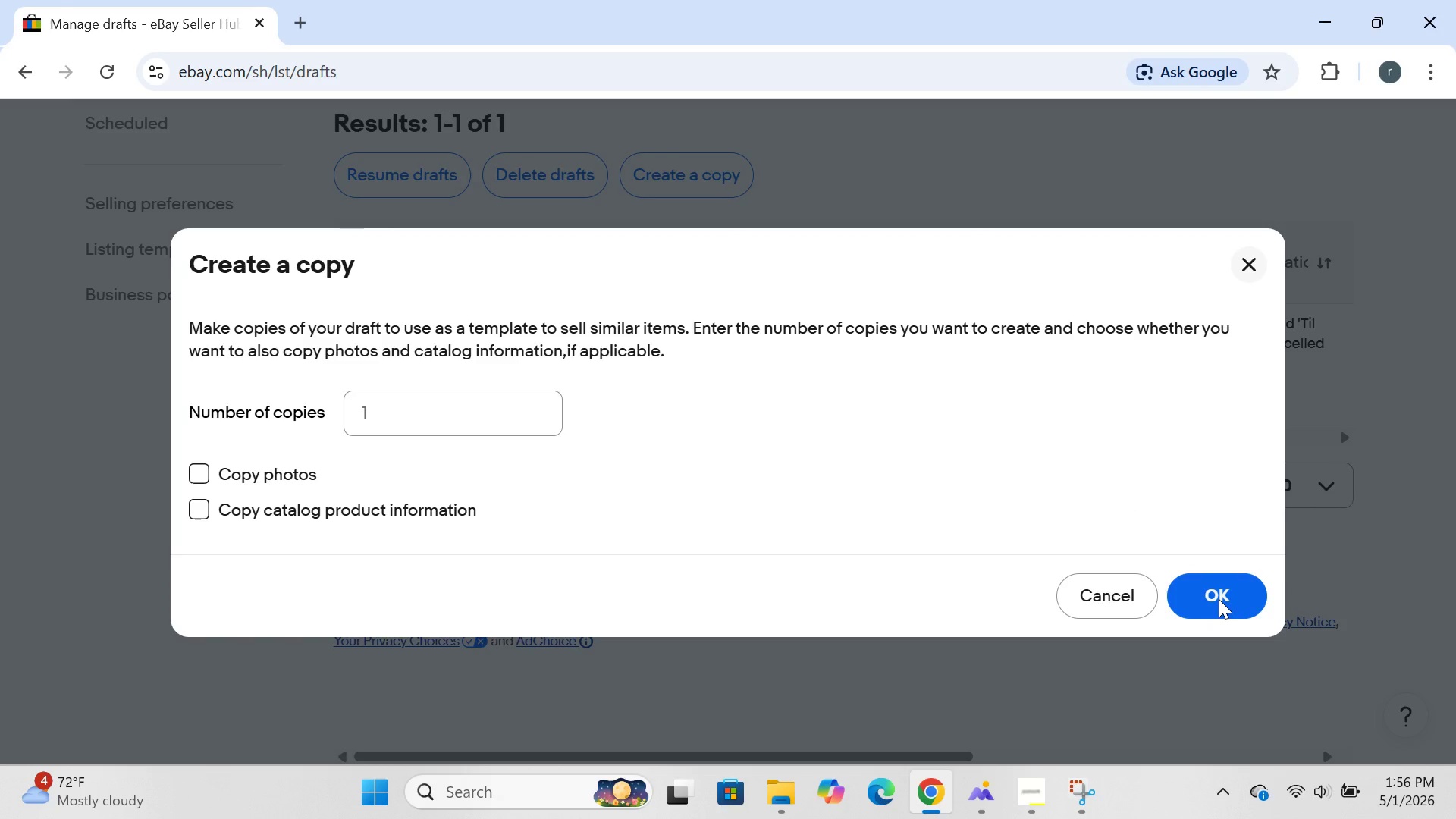 
left_click([1219, 599])
 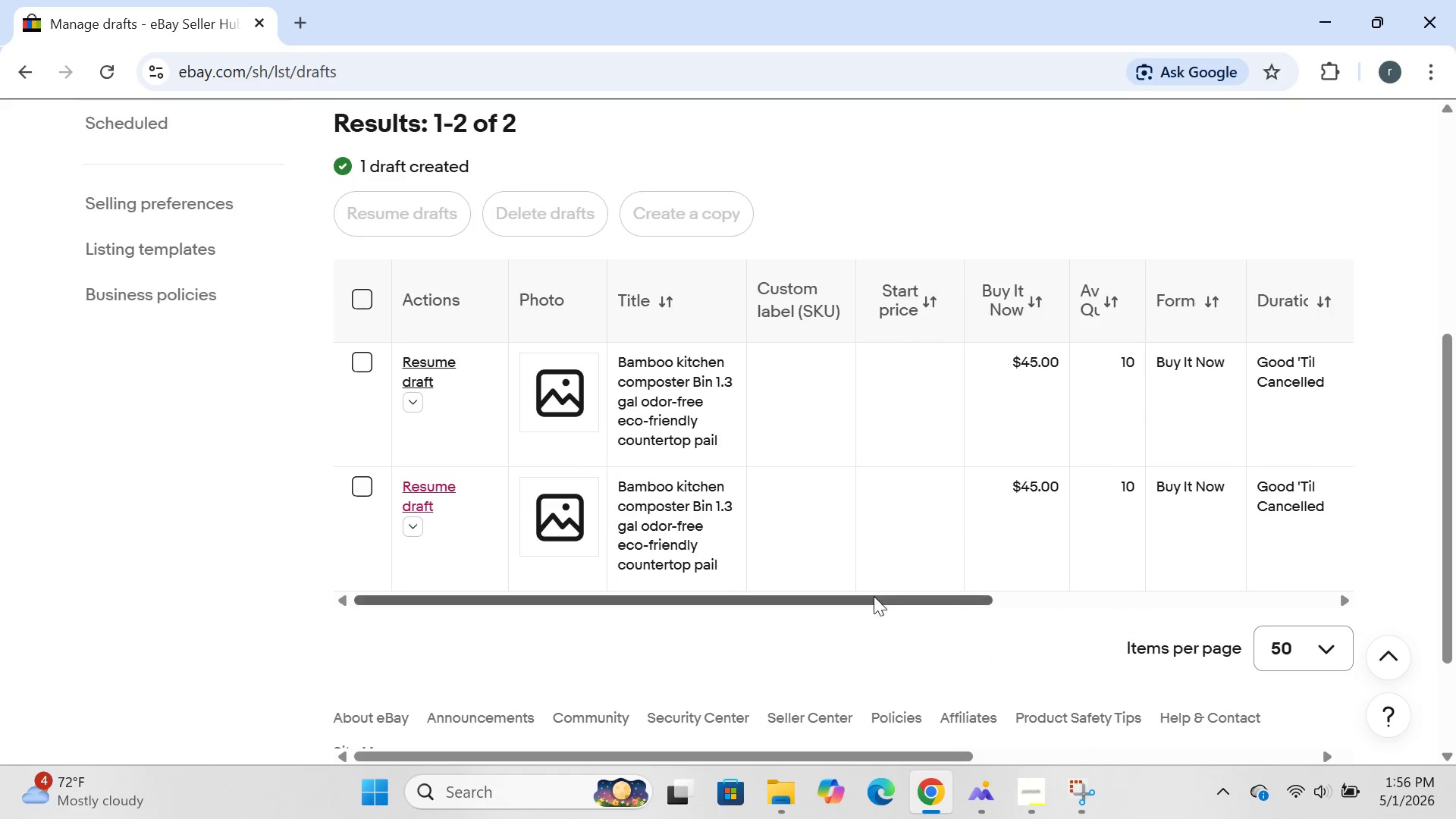 
wait(5.91)
 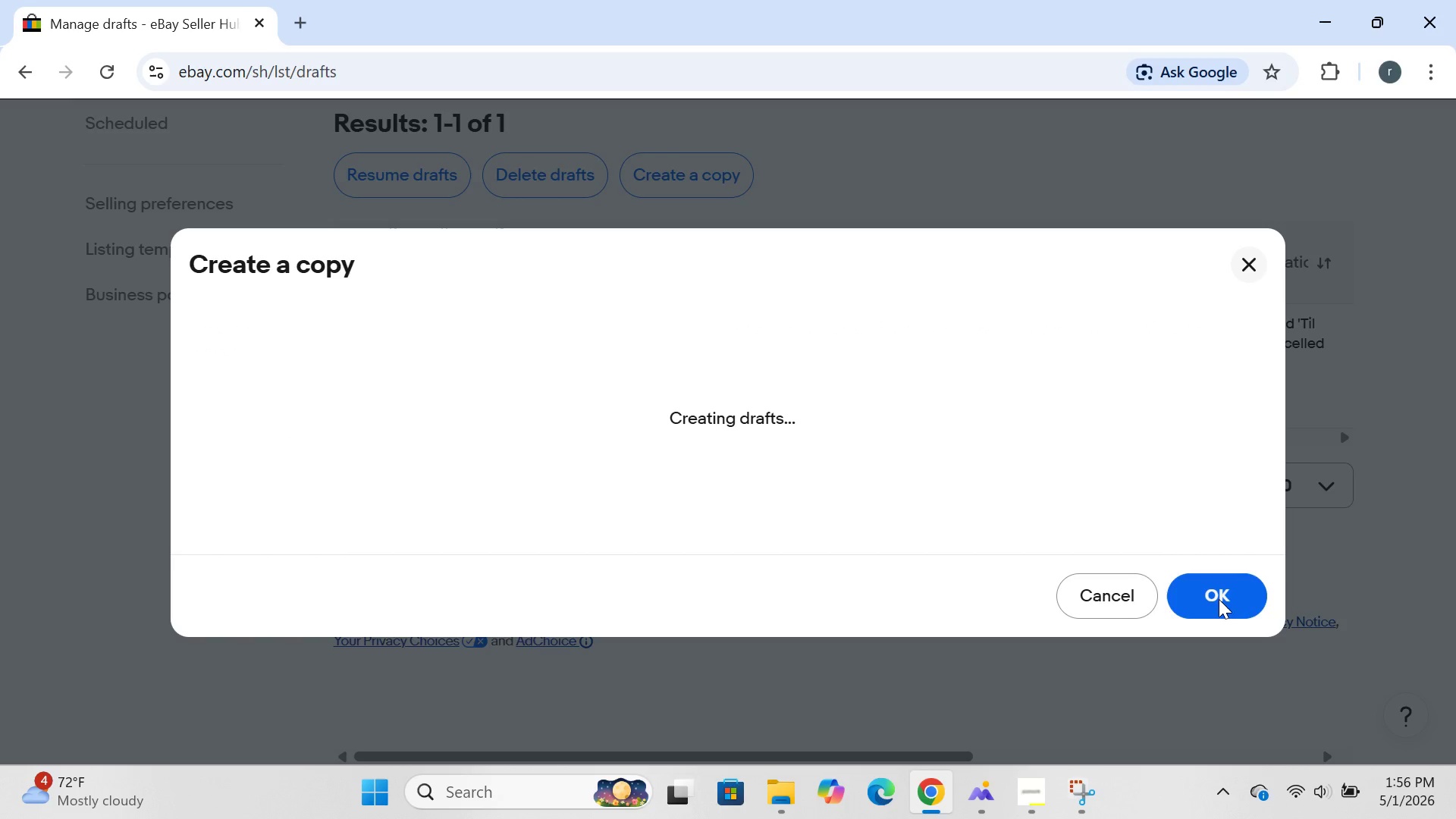 
left_click([428, 366])
 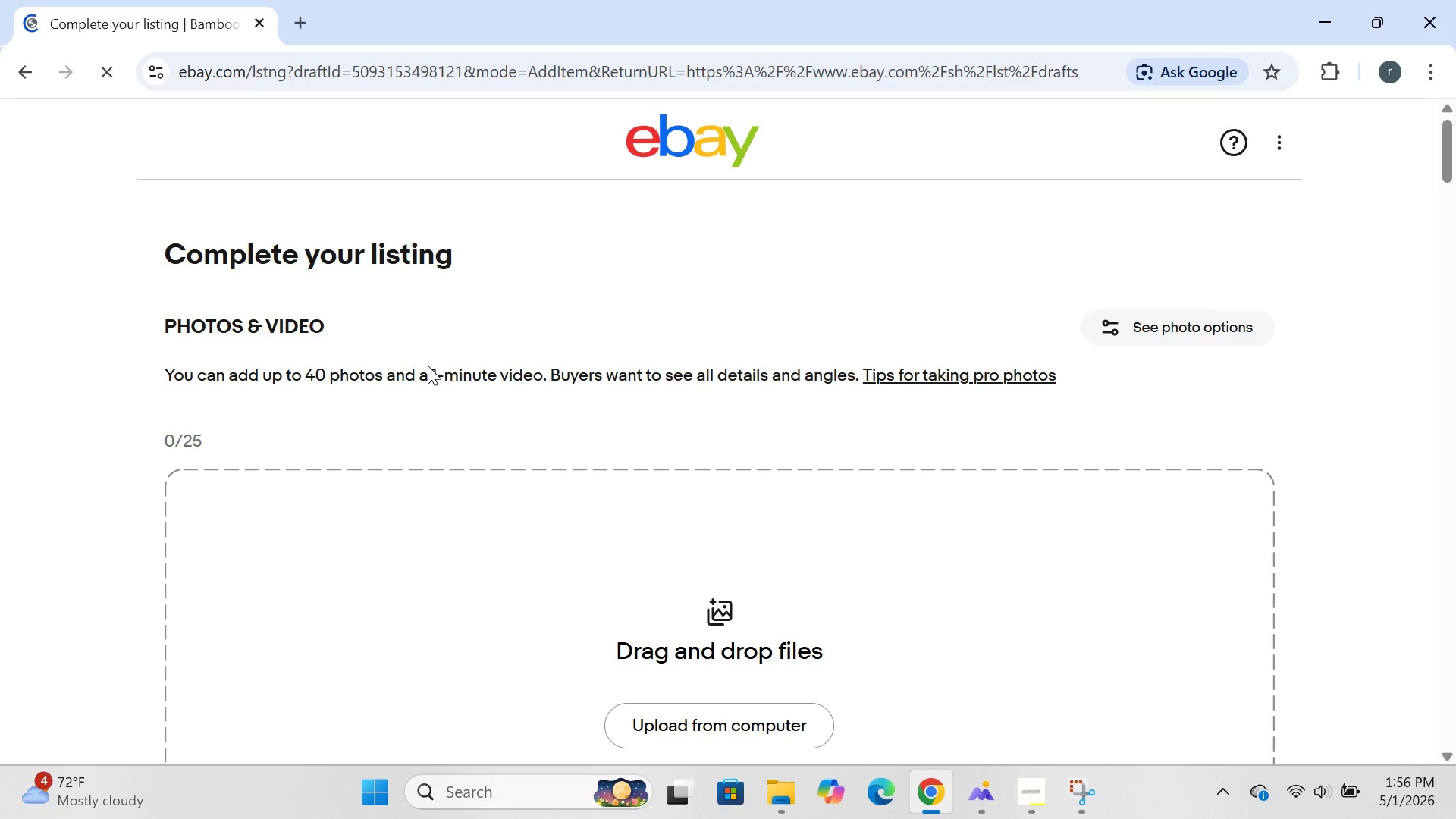 
wait(6.53)
 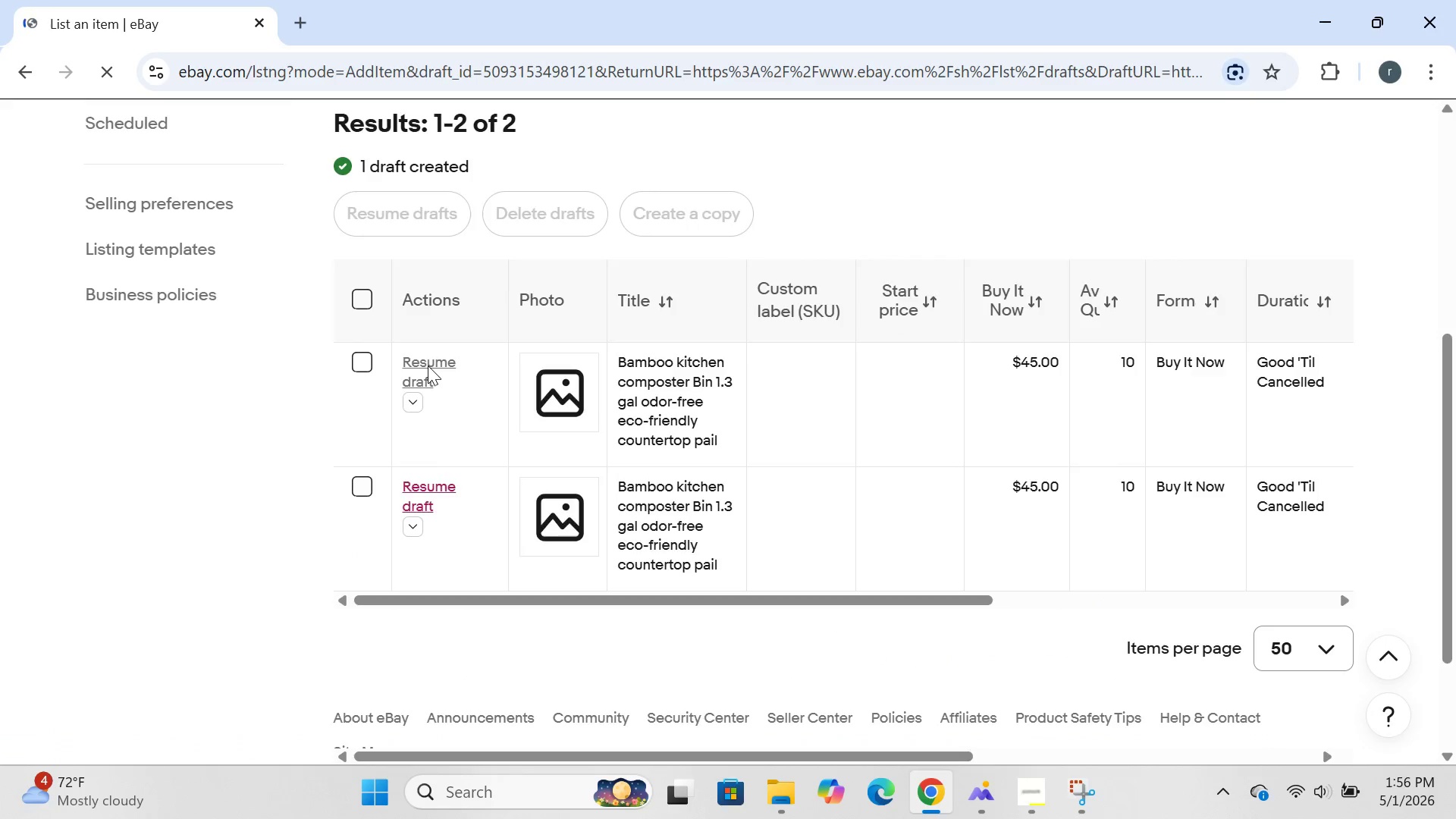 
mouse_move([391, 477])
 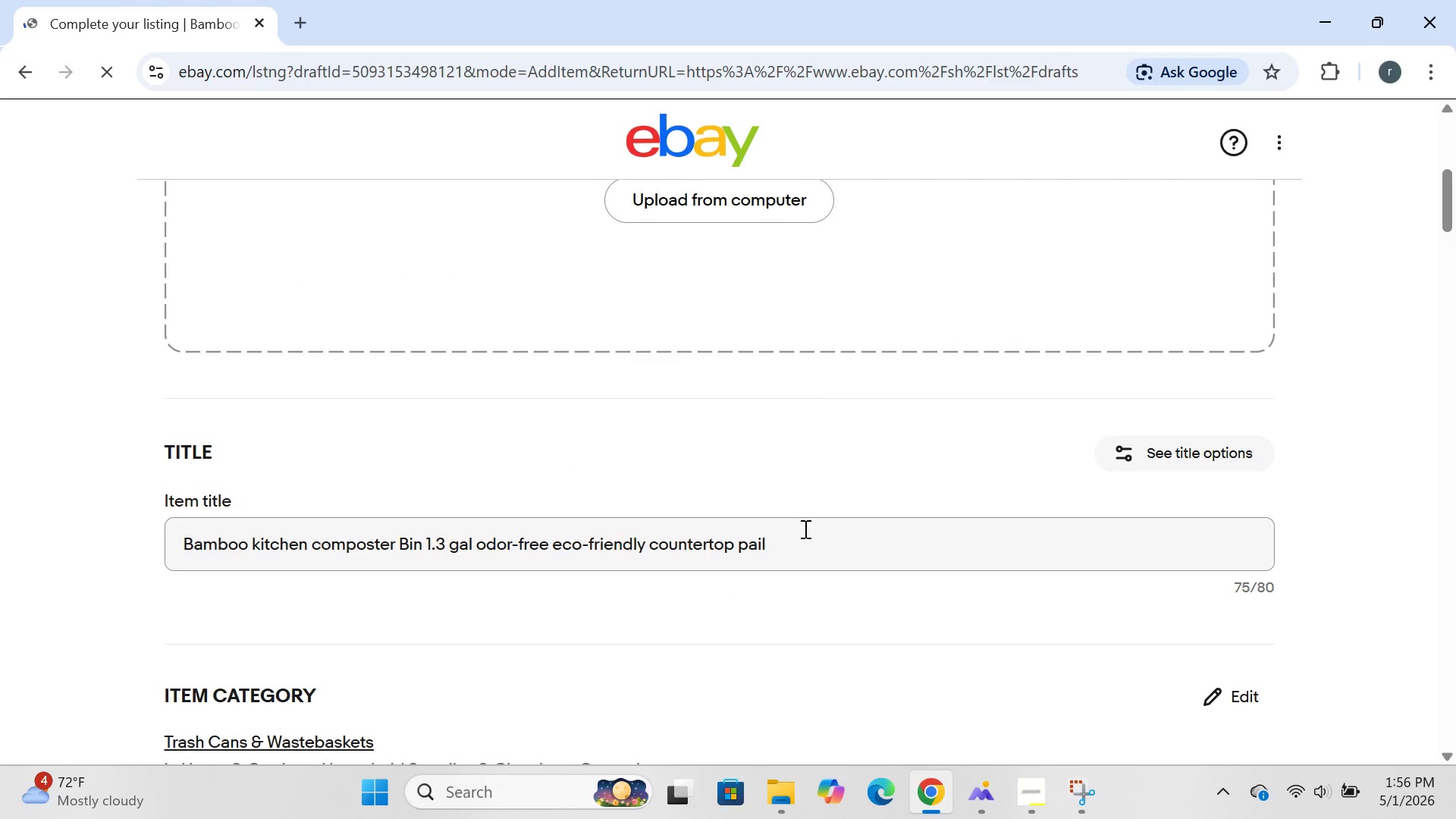 
left_click([804, 529])
 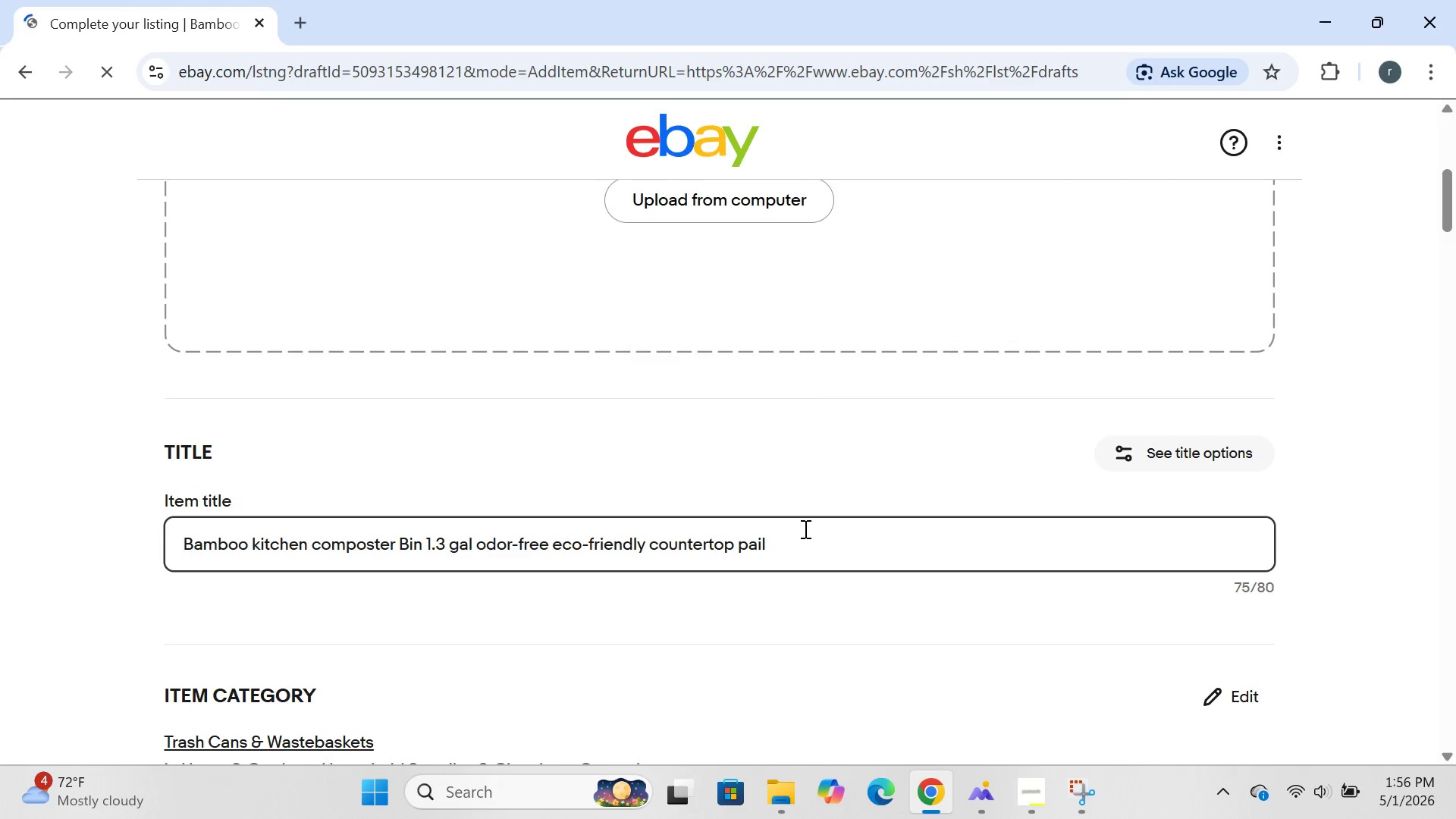 
key(Control+A)
 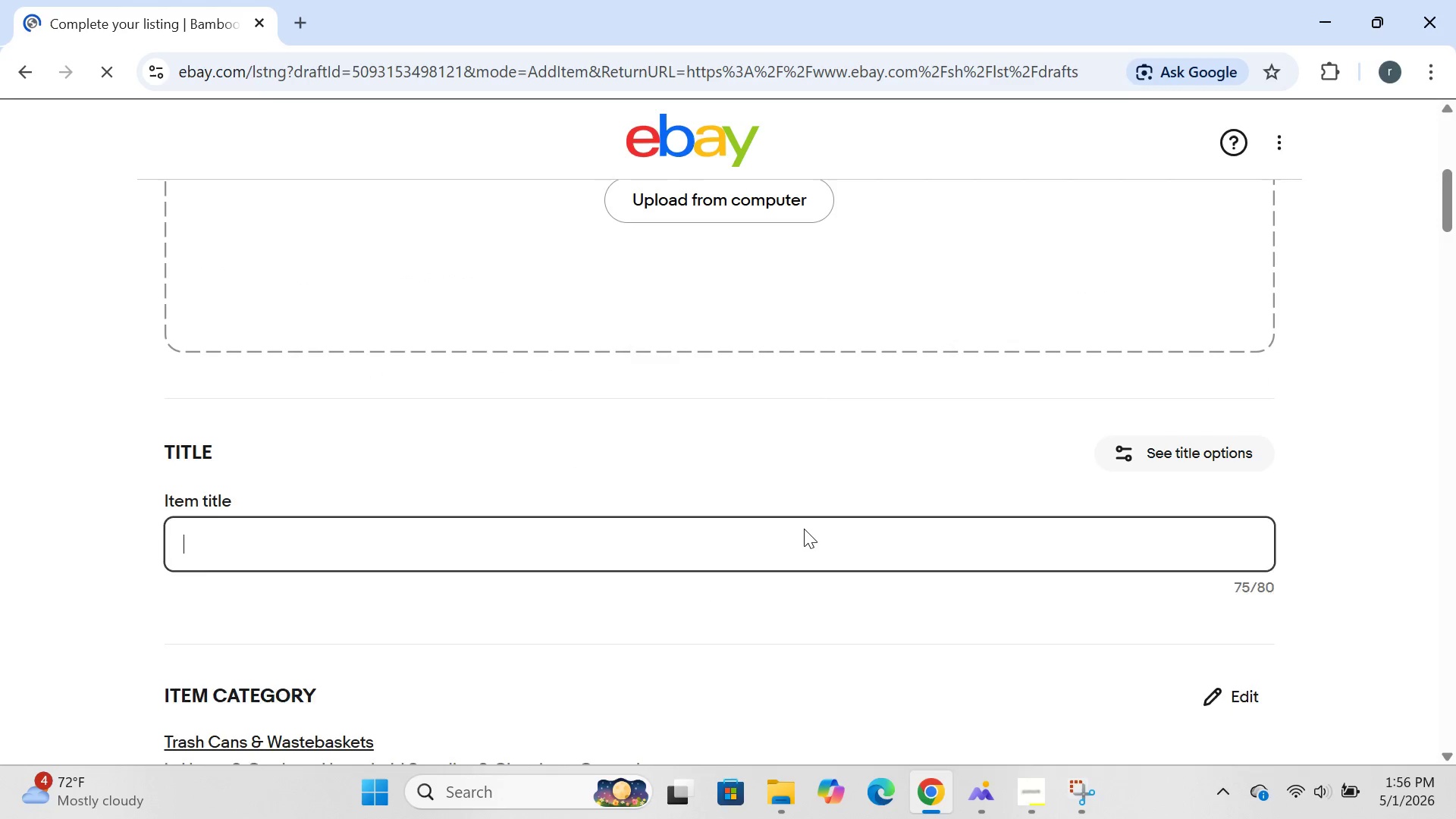 
key(Backspace)
type(Replac)
 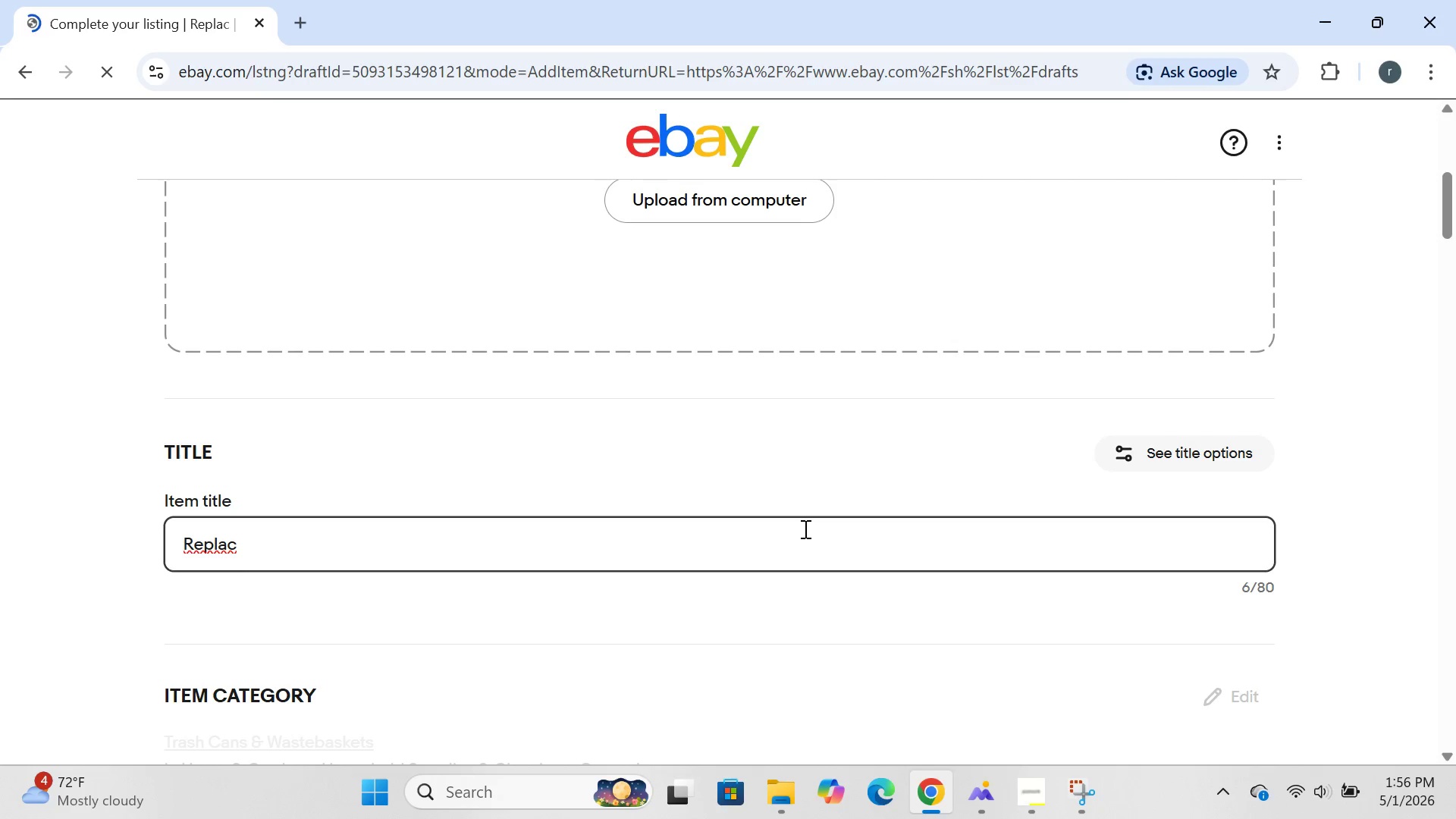 
type(ement charcol filter 6=)
key(Backspace)
type(0)
key(Backspace)
type(-)
 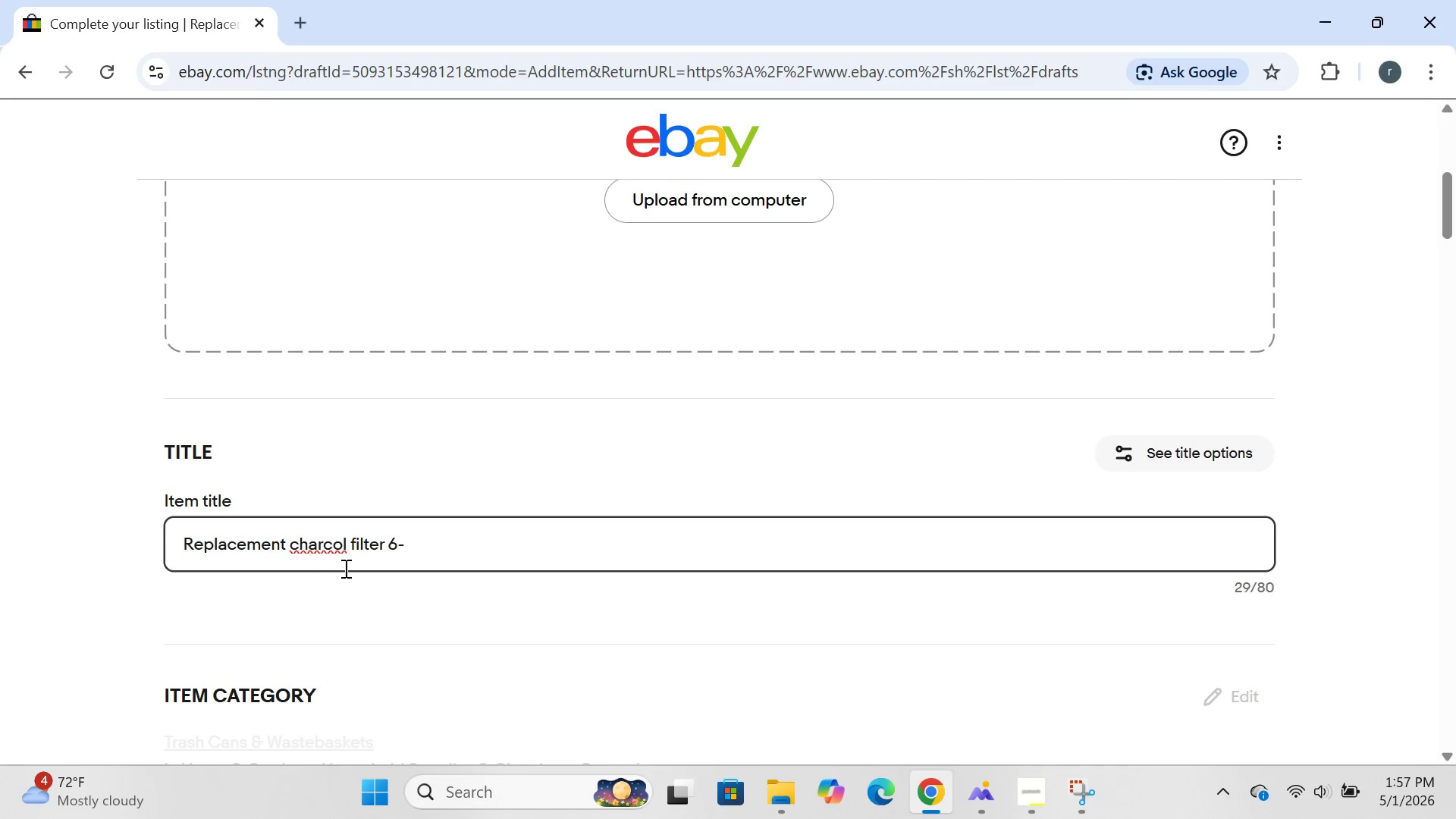 
left_click([342, 549])
 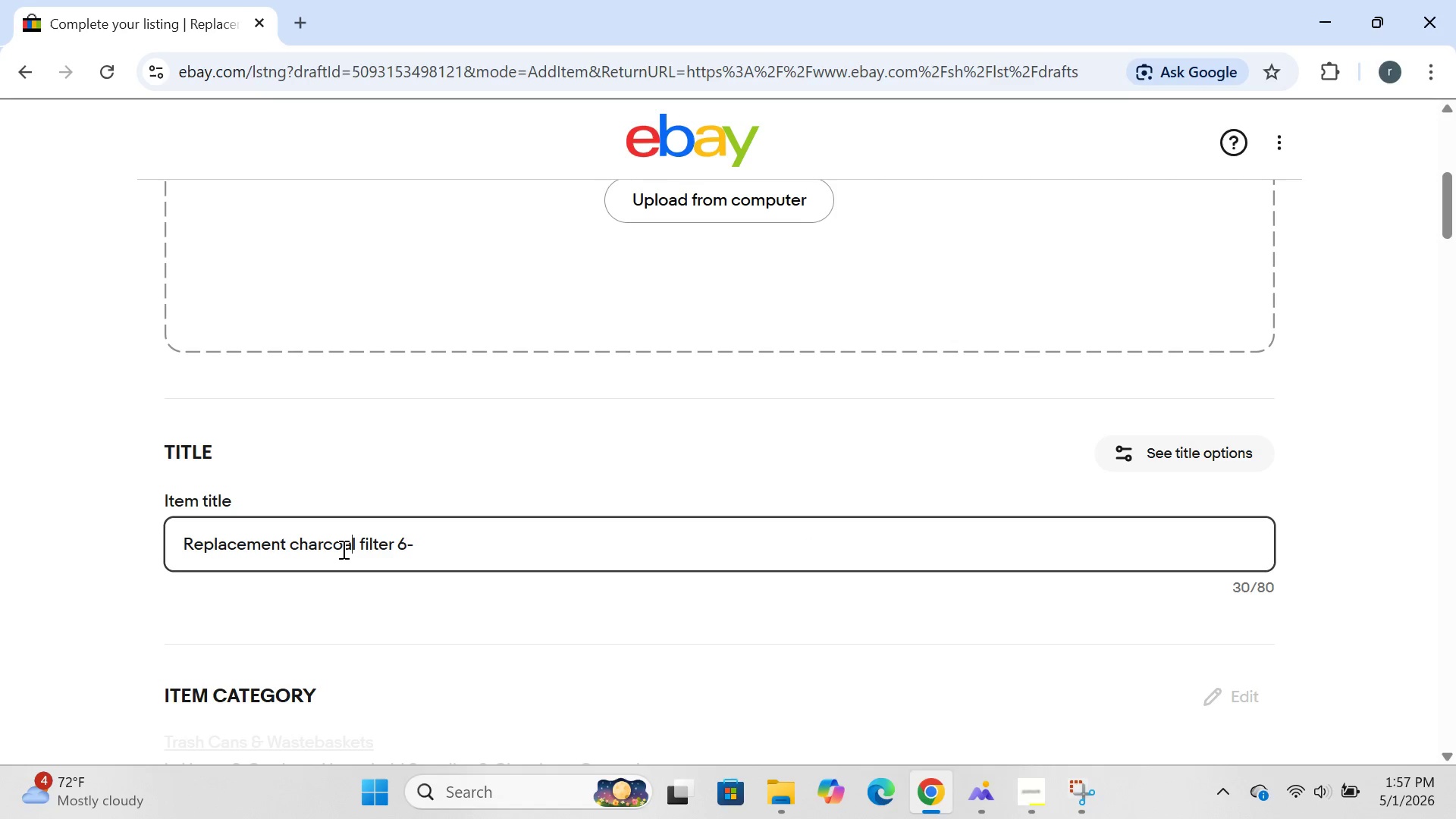 
key(A)
 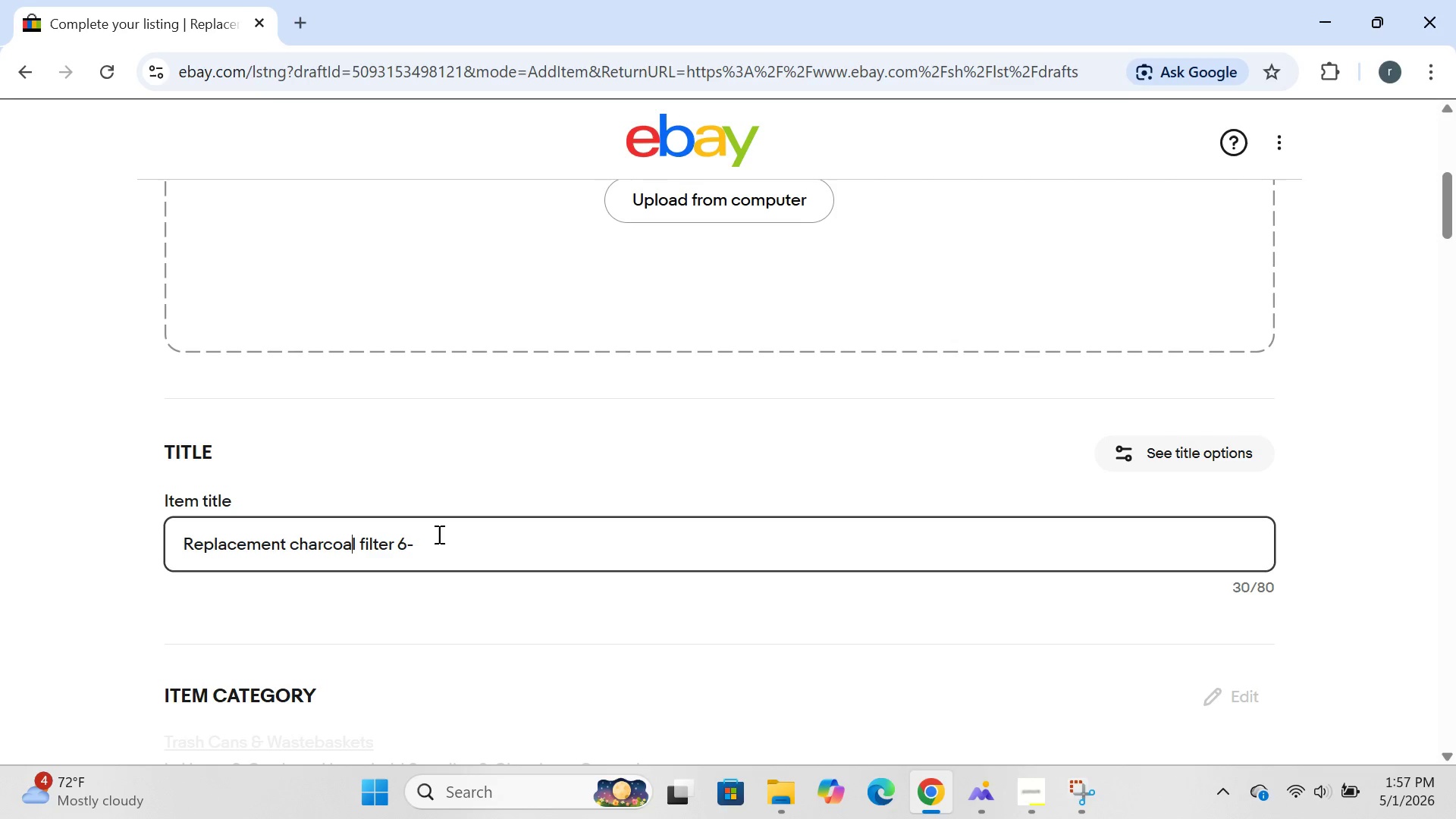 
left_click([438, 534])
 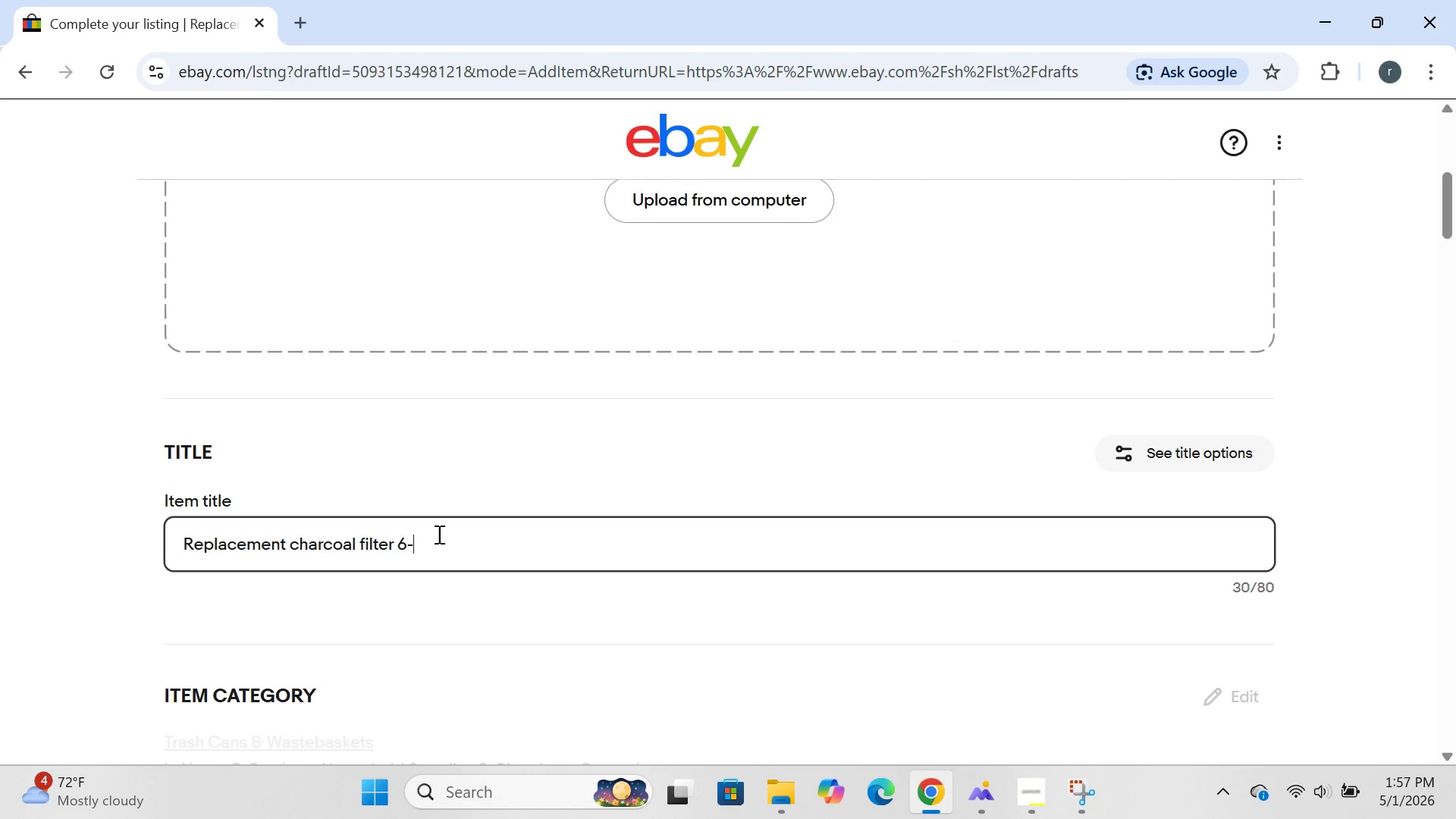 
type(pack for bamboo compost bin os)
key(Backspace)
type(dor control square)
 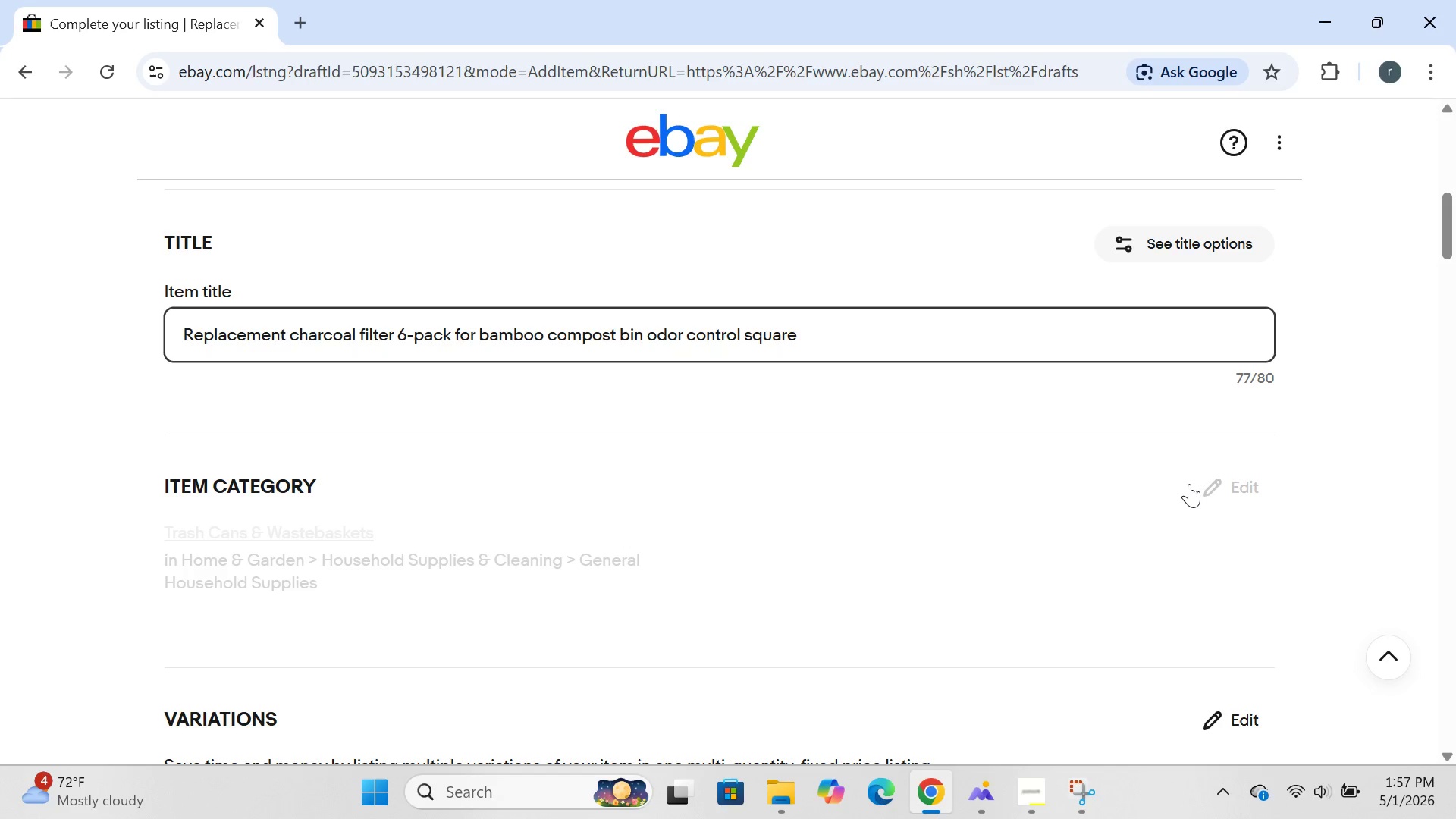 
wait(7.58)
 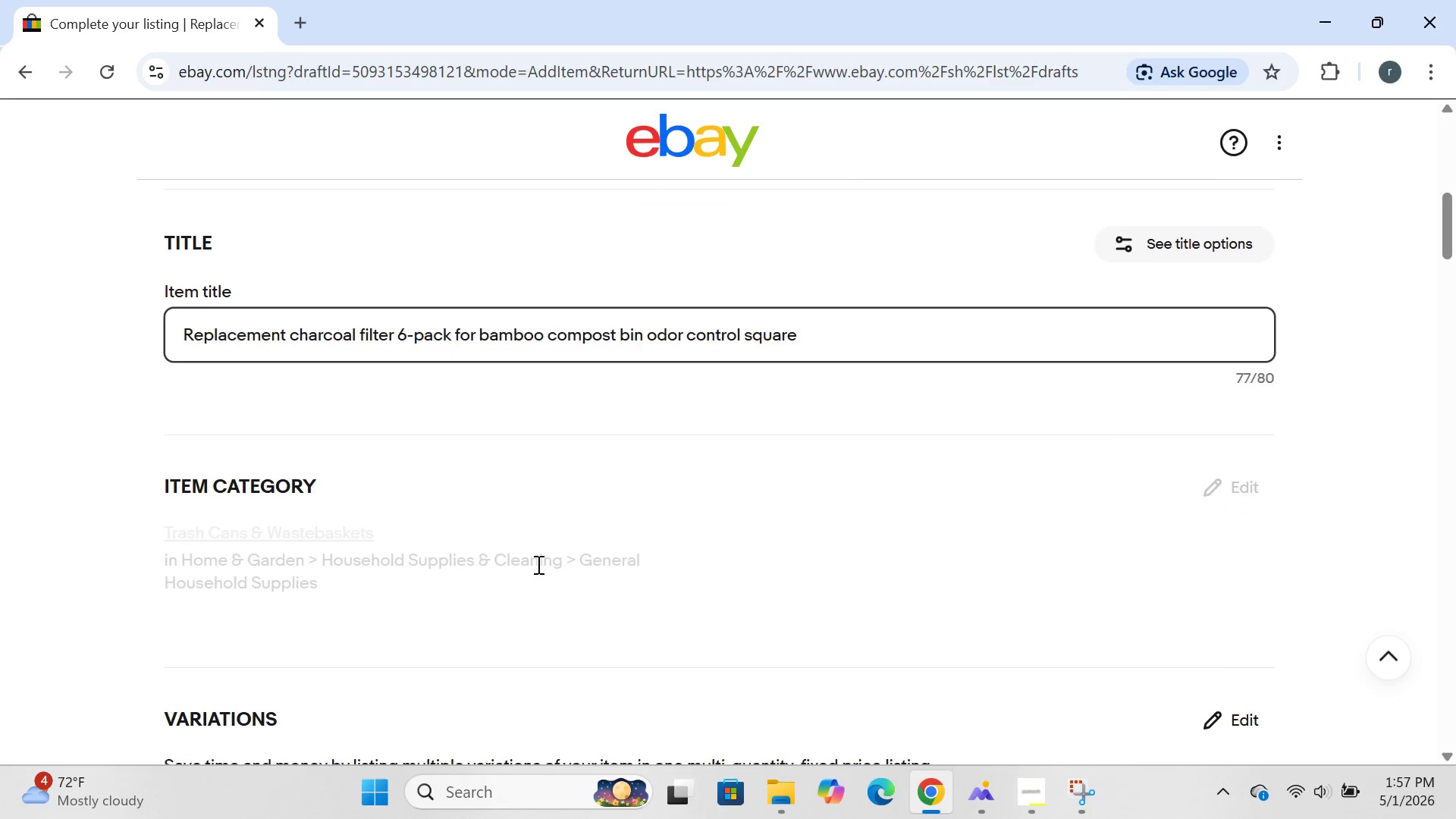 
left_click([1247, 482])
 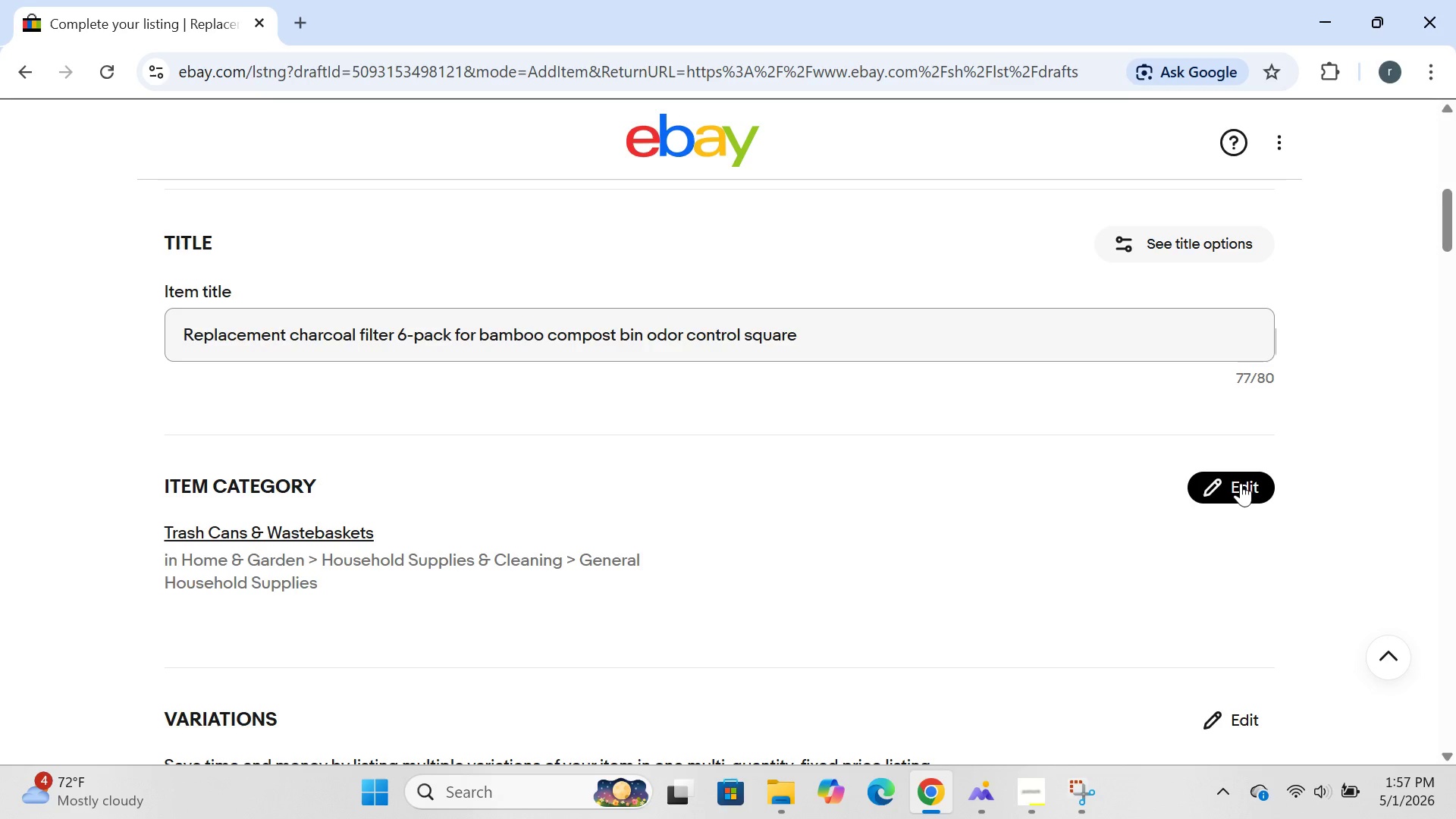 
left_click([1241, 483])
 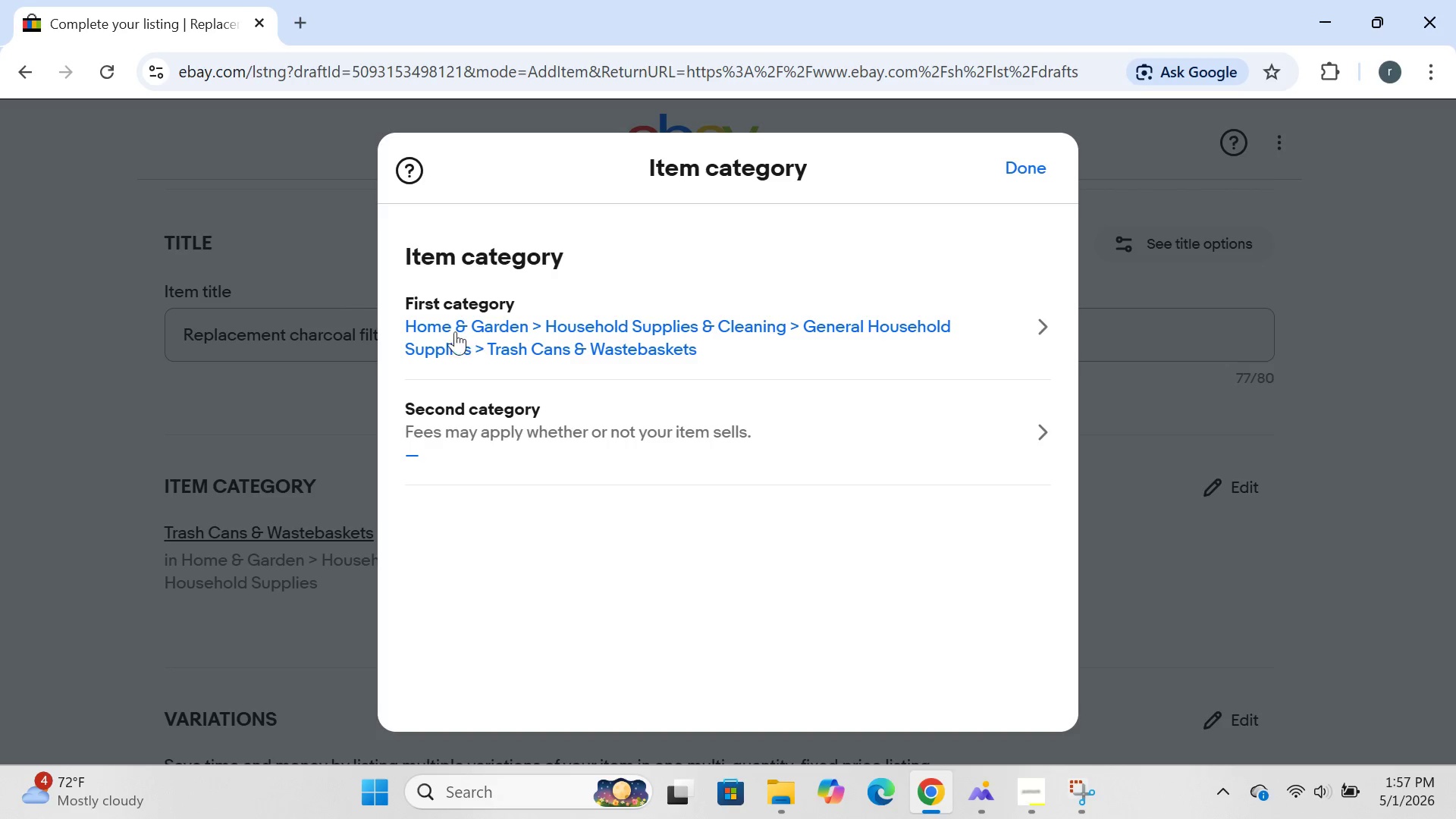 
left_click([455, 325])
 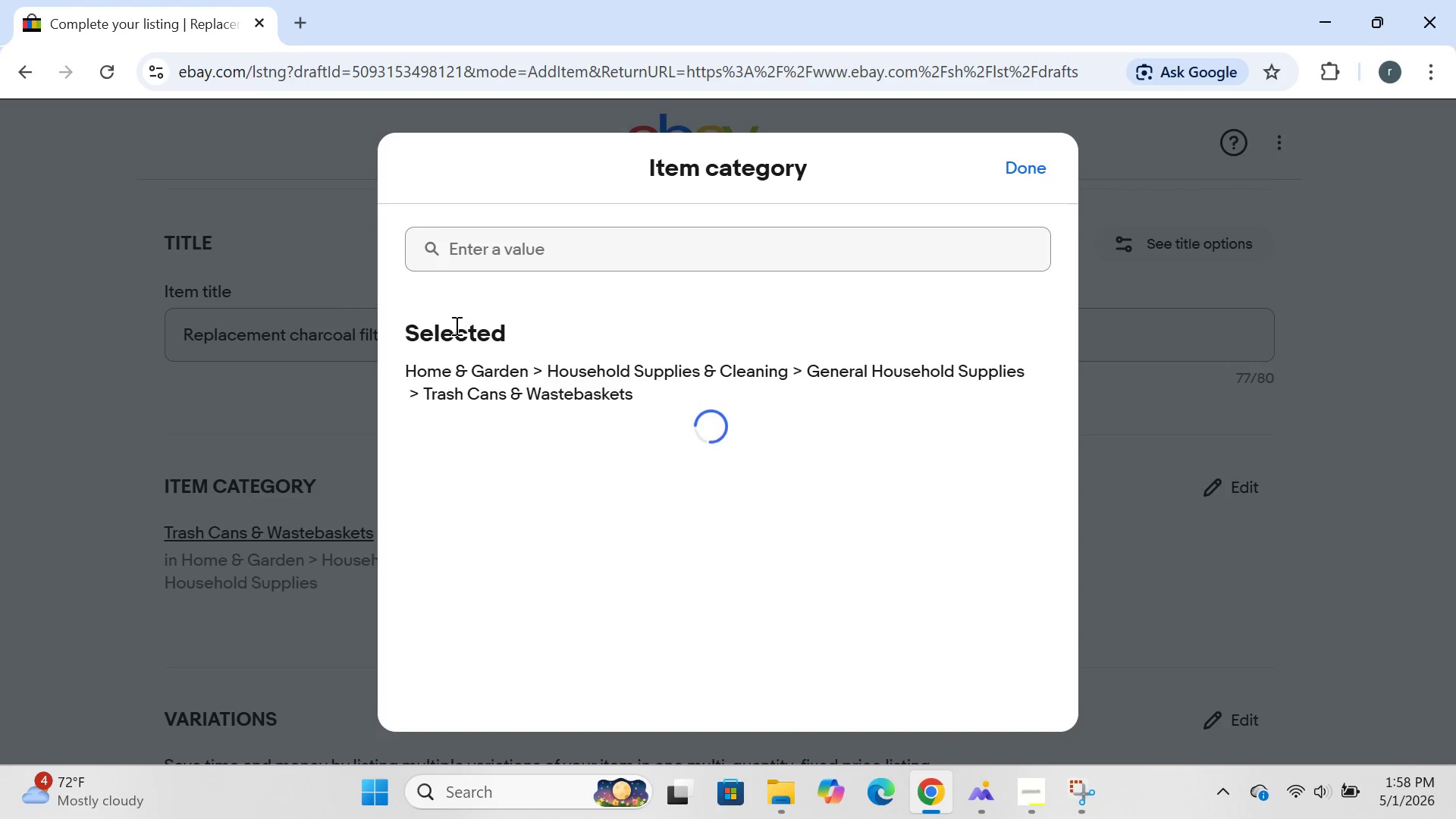 
wait(26.7)
 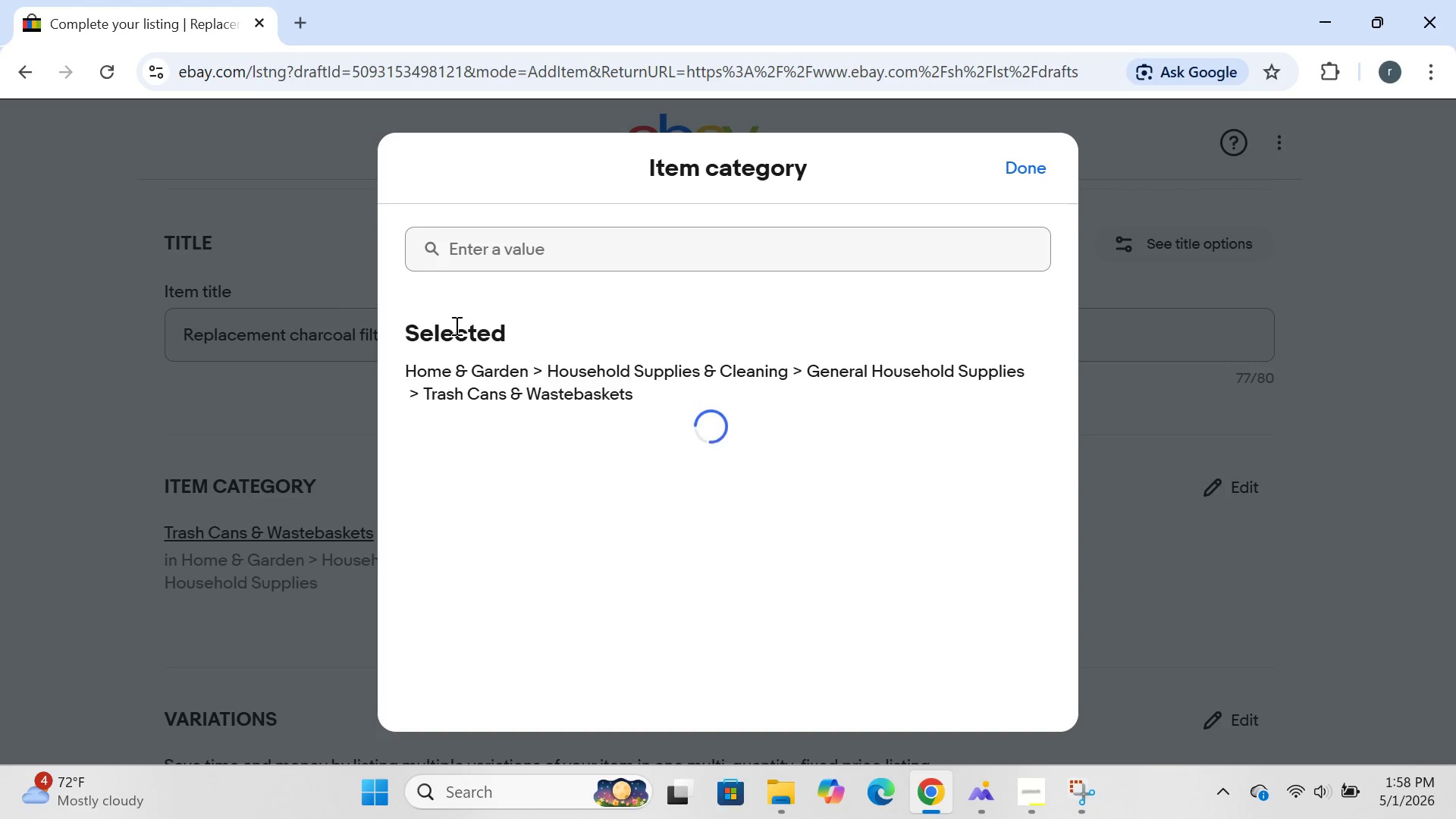 
left_click([1032, 779])